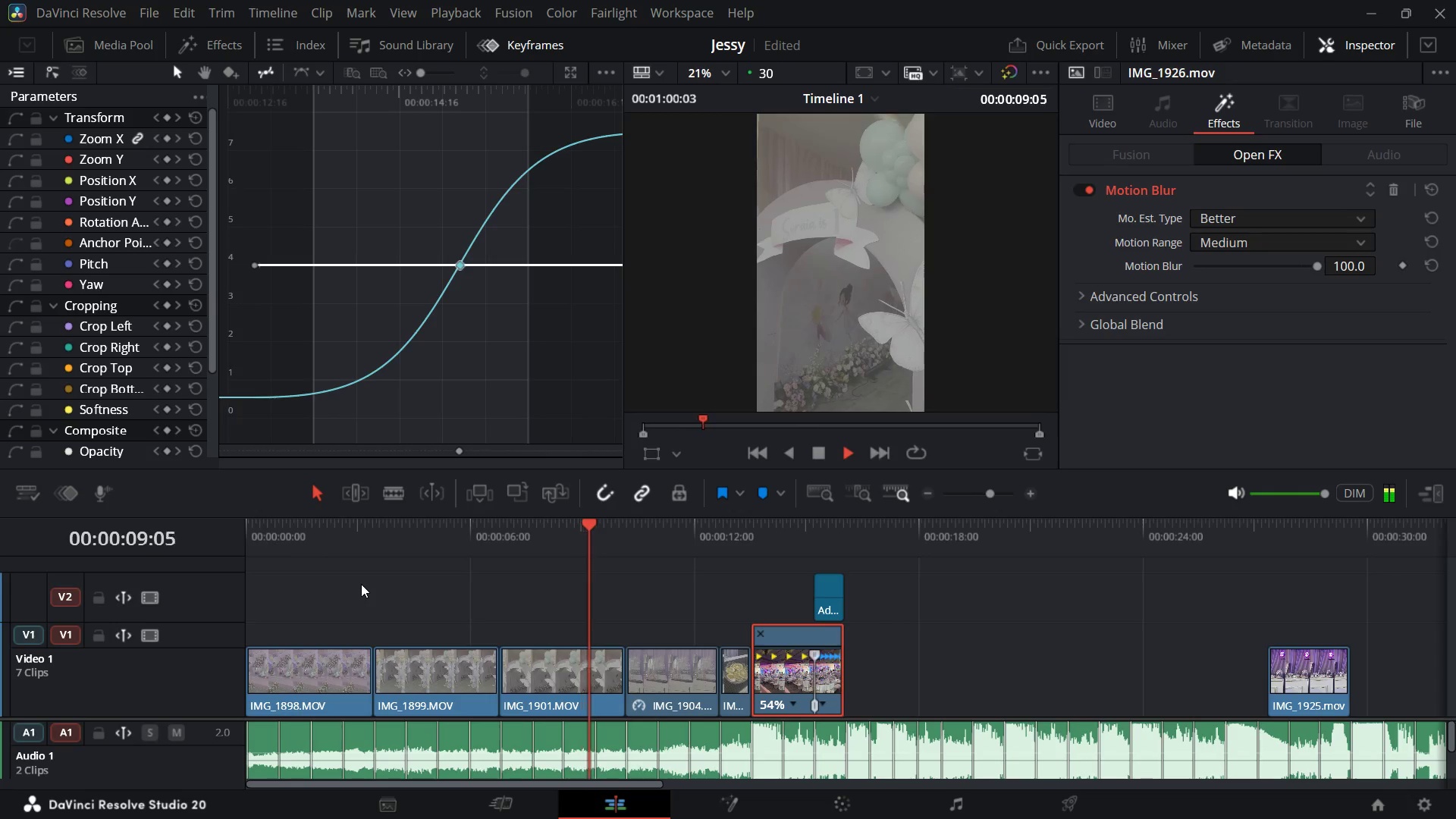 
key(Space)
 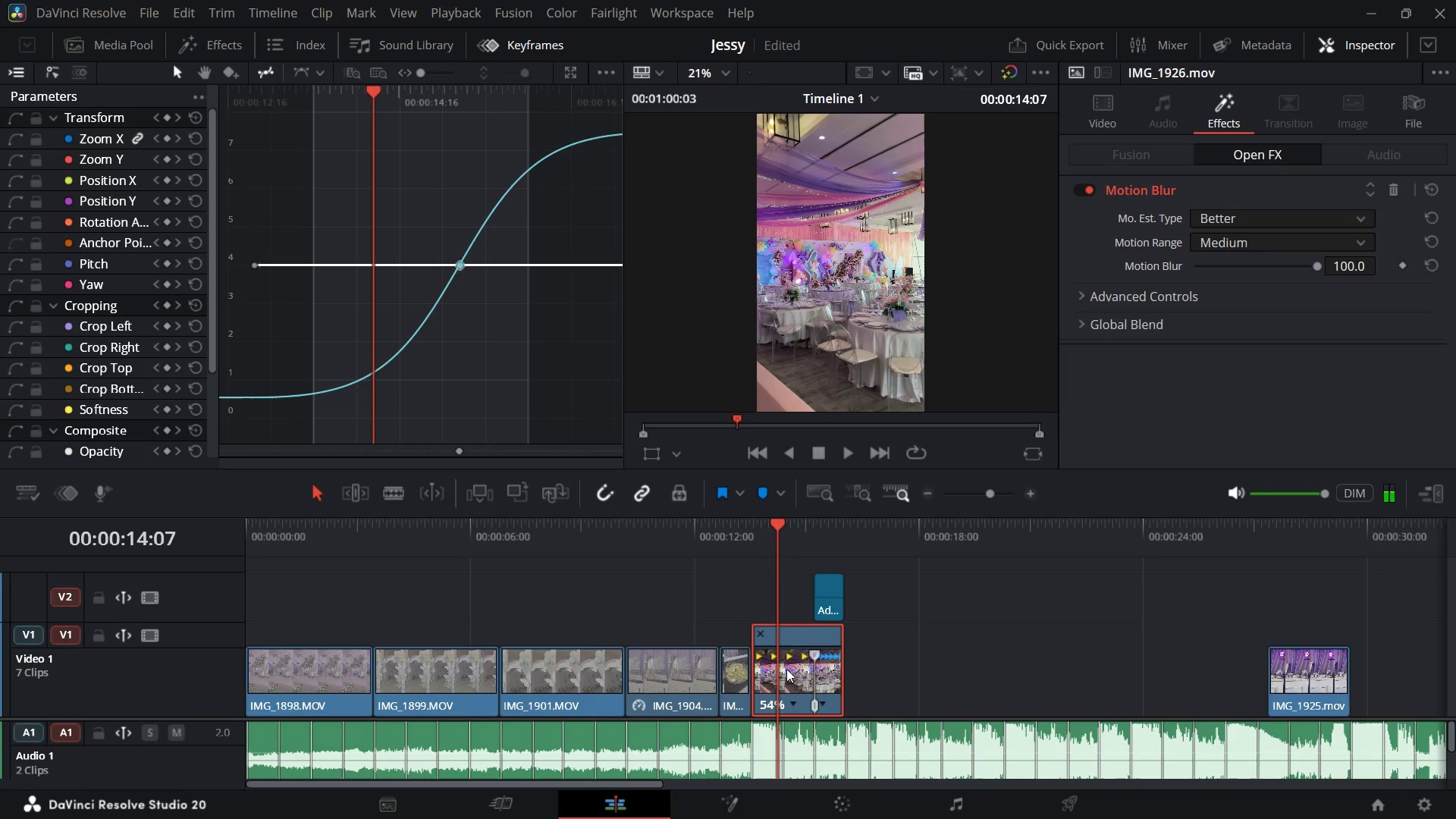 
right_click([786, 669])
 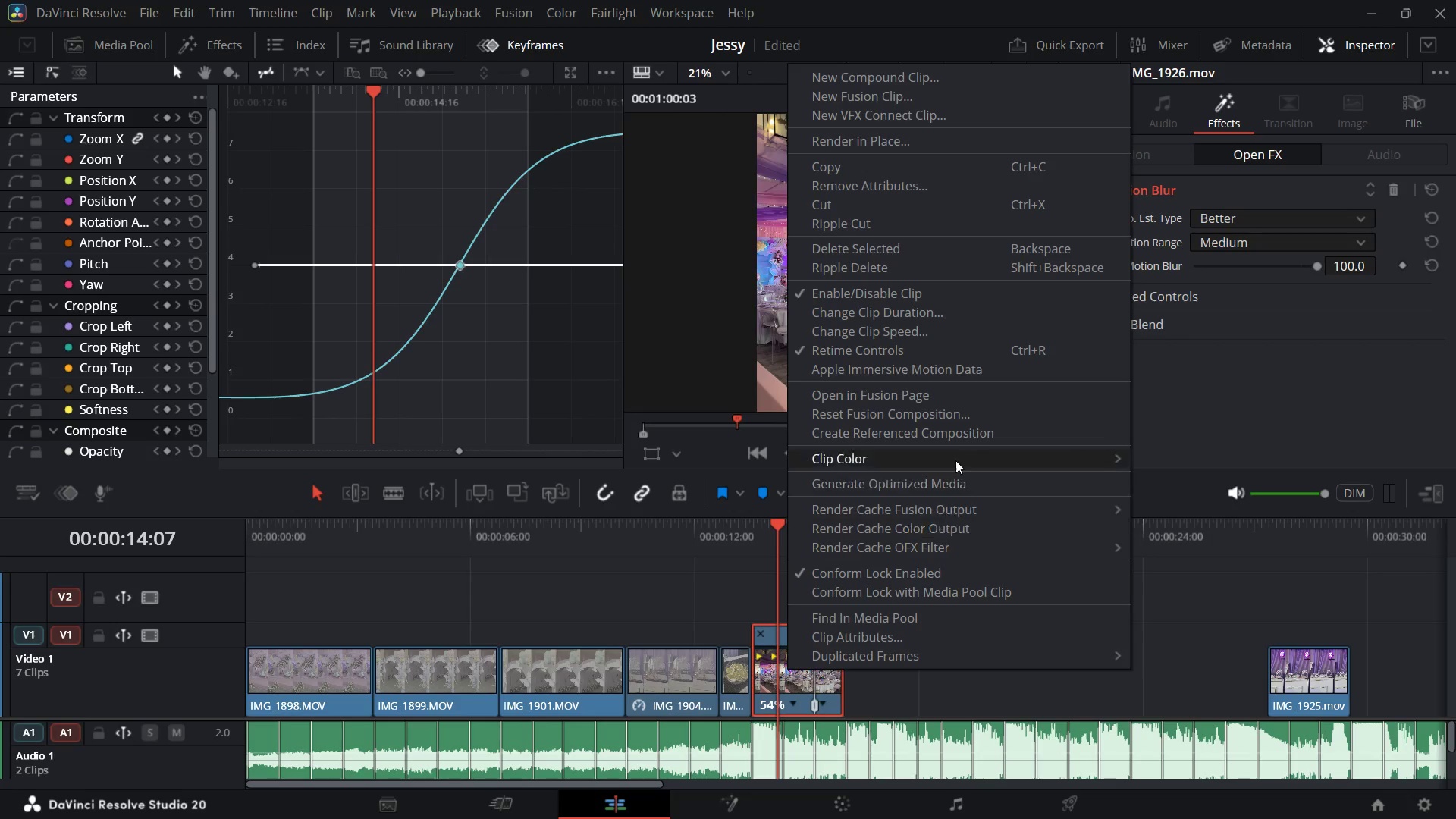 
wait(12.17)
 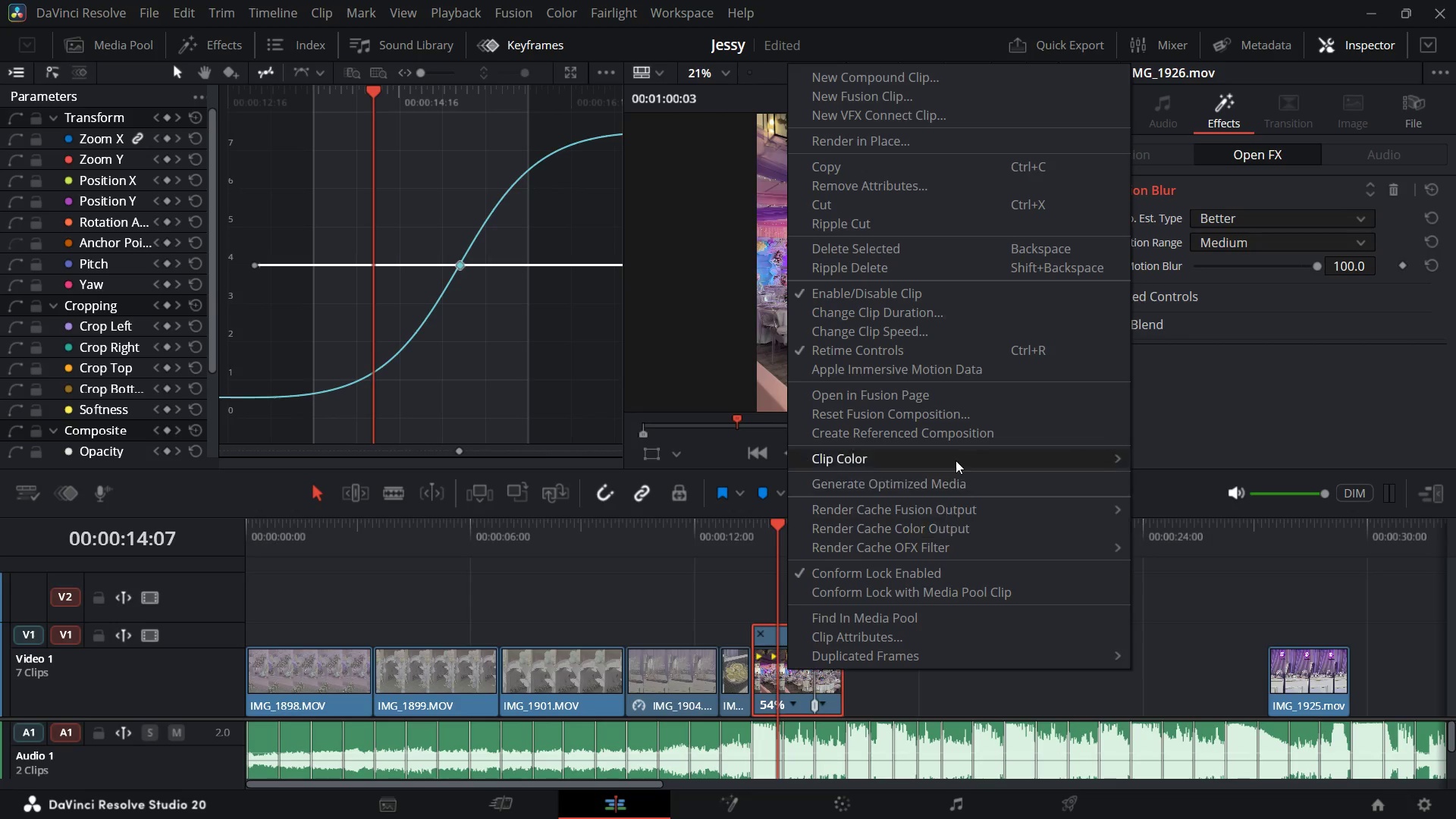 
left_click([939, 73])
 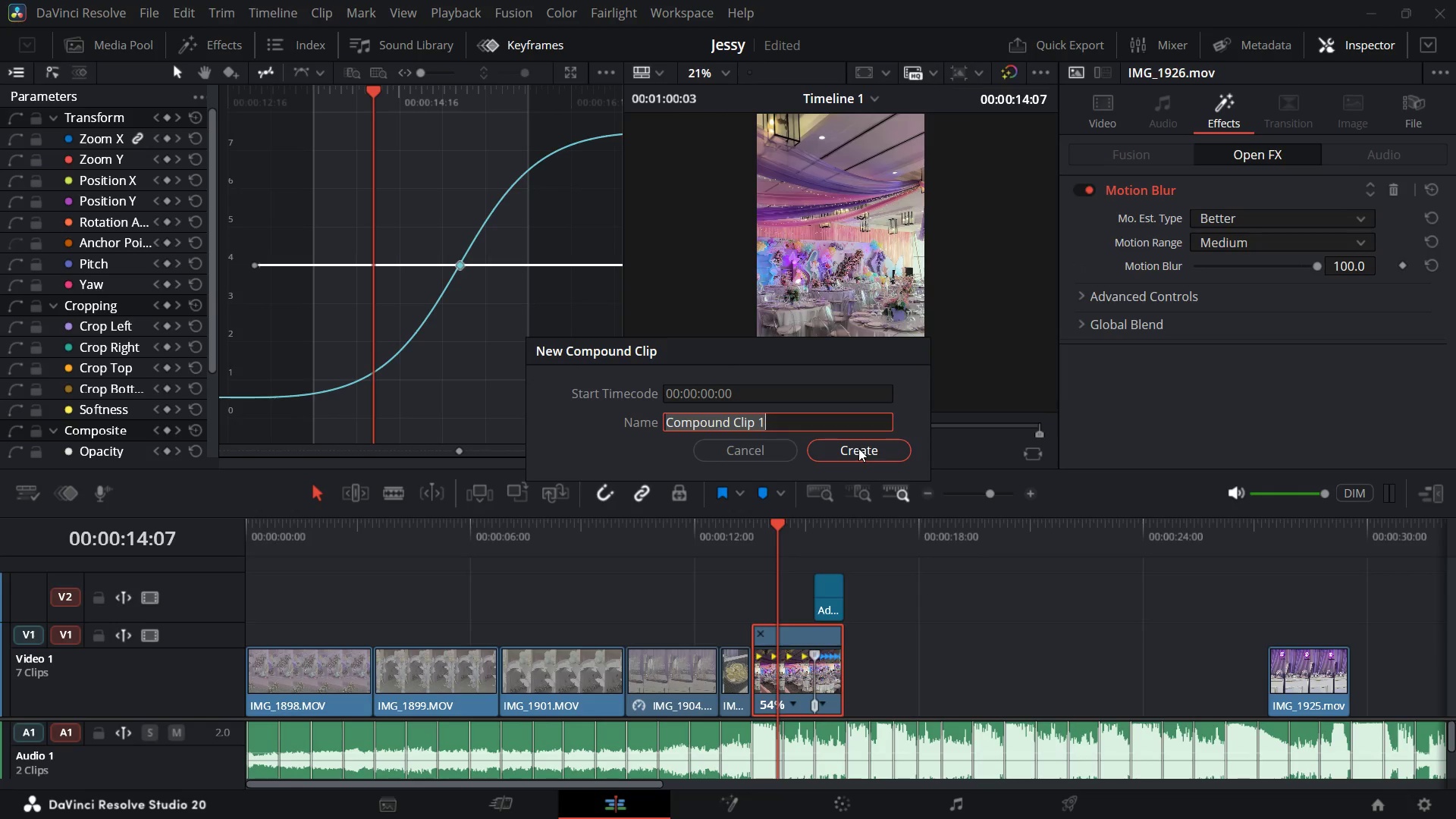 
left_click([858, 448])
 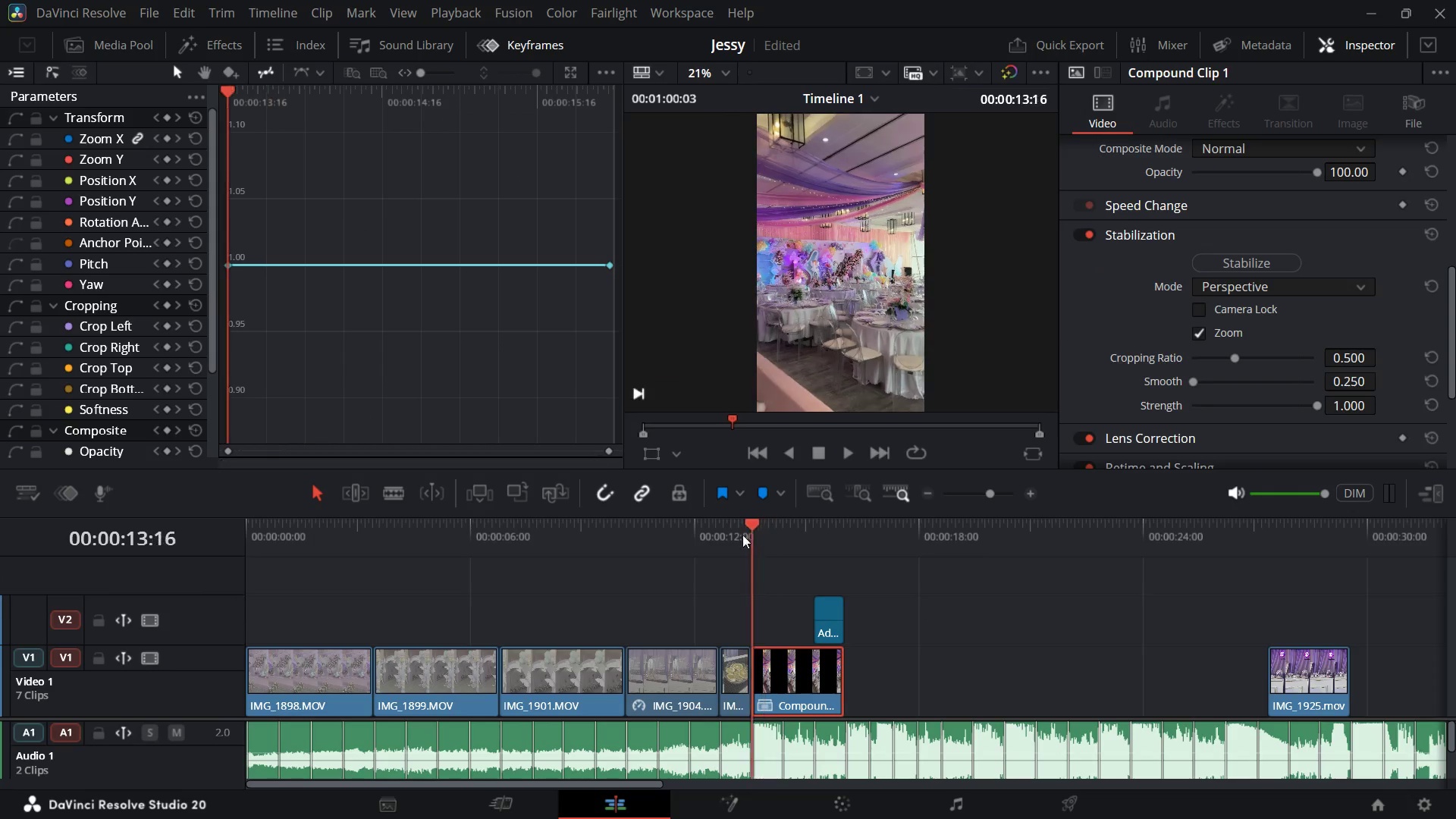 
key(Space)
 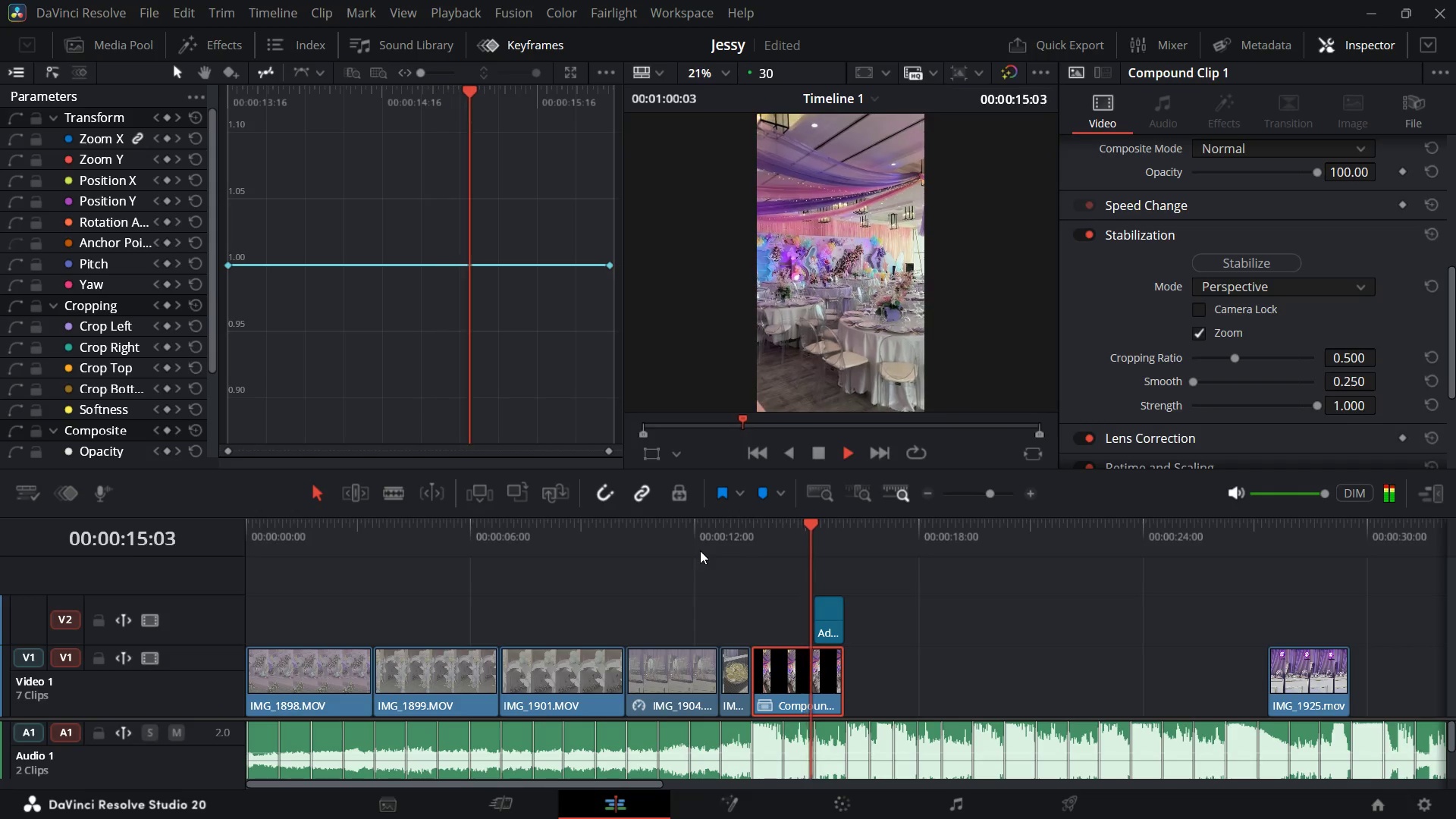 
key(Space)
 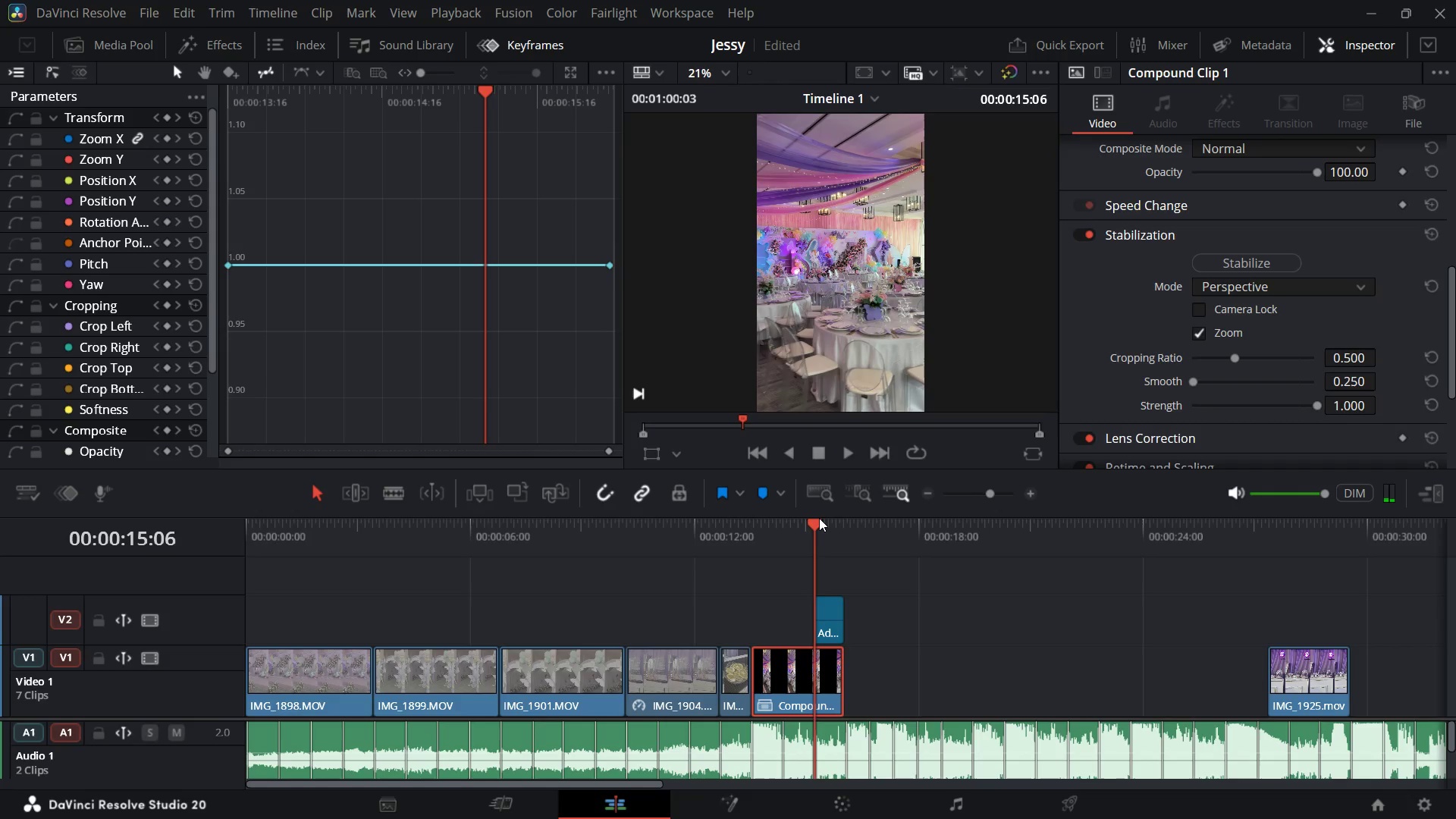 
wait(5.88)
 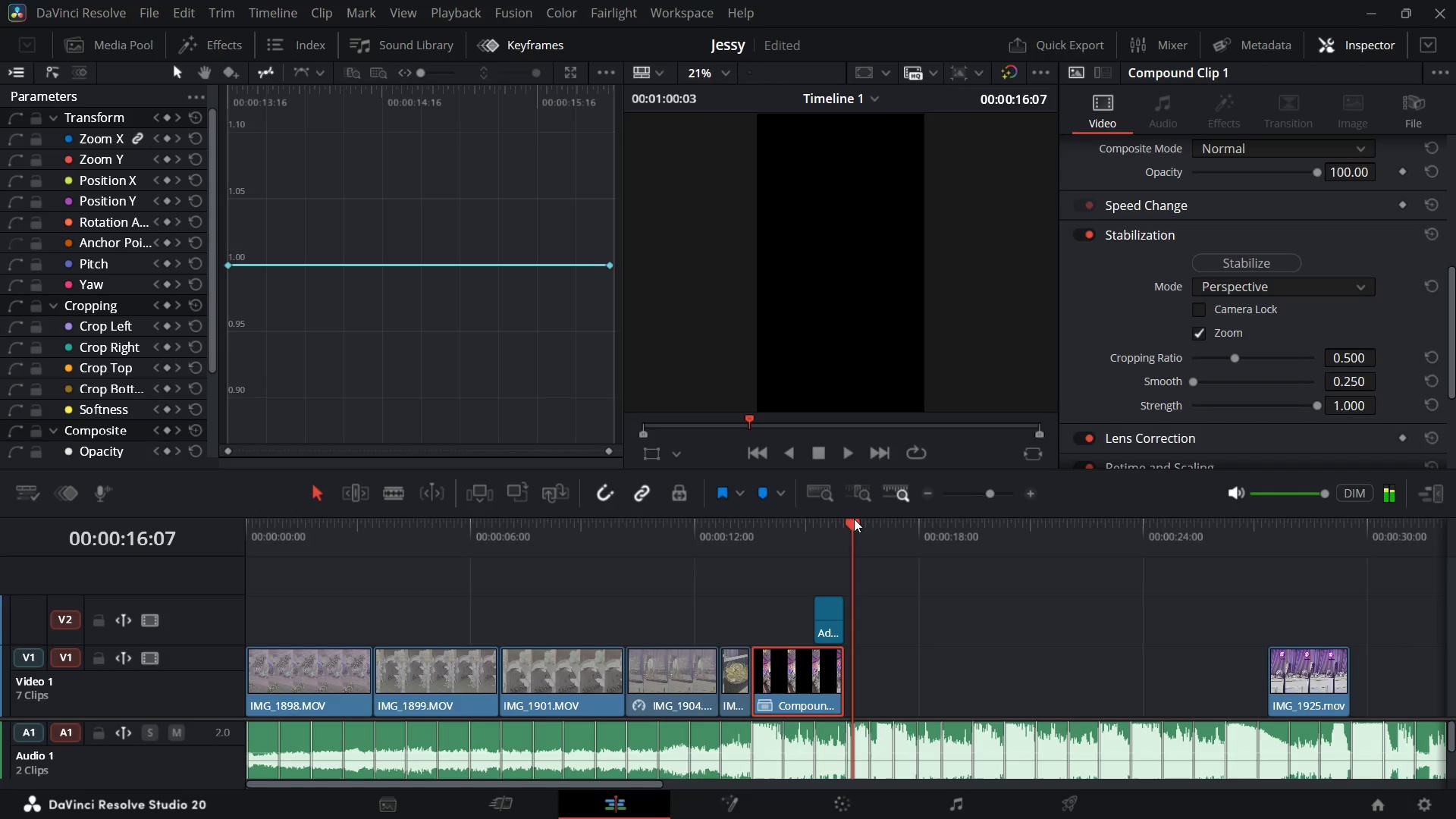 
key(Control+Equal)
 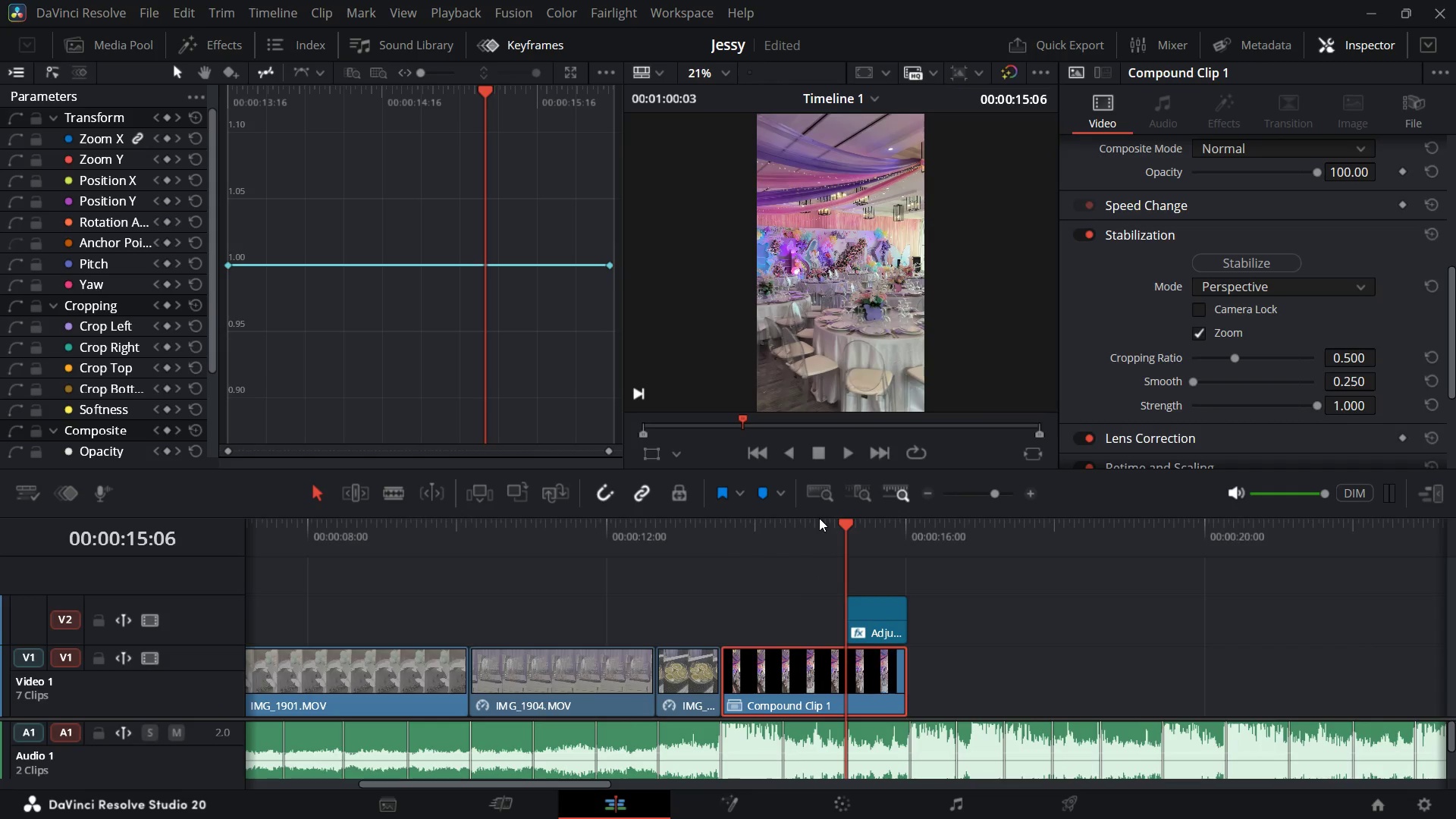 
key(Control+Equal)
 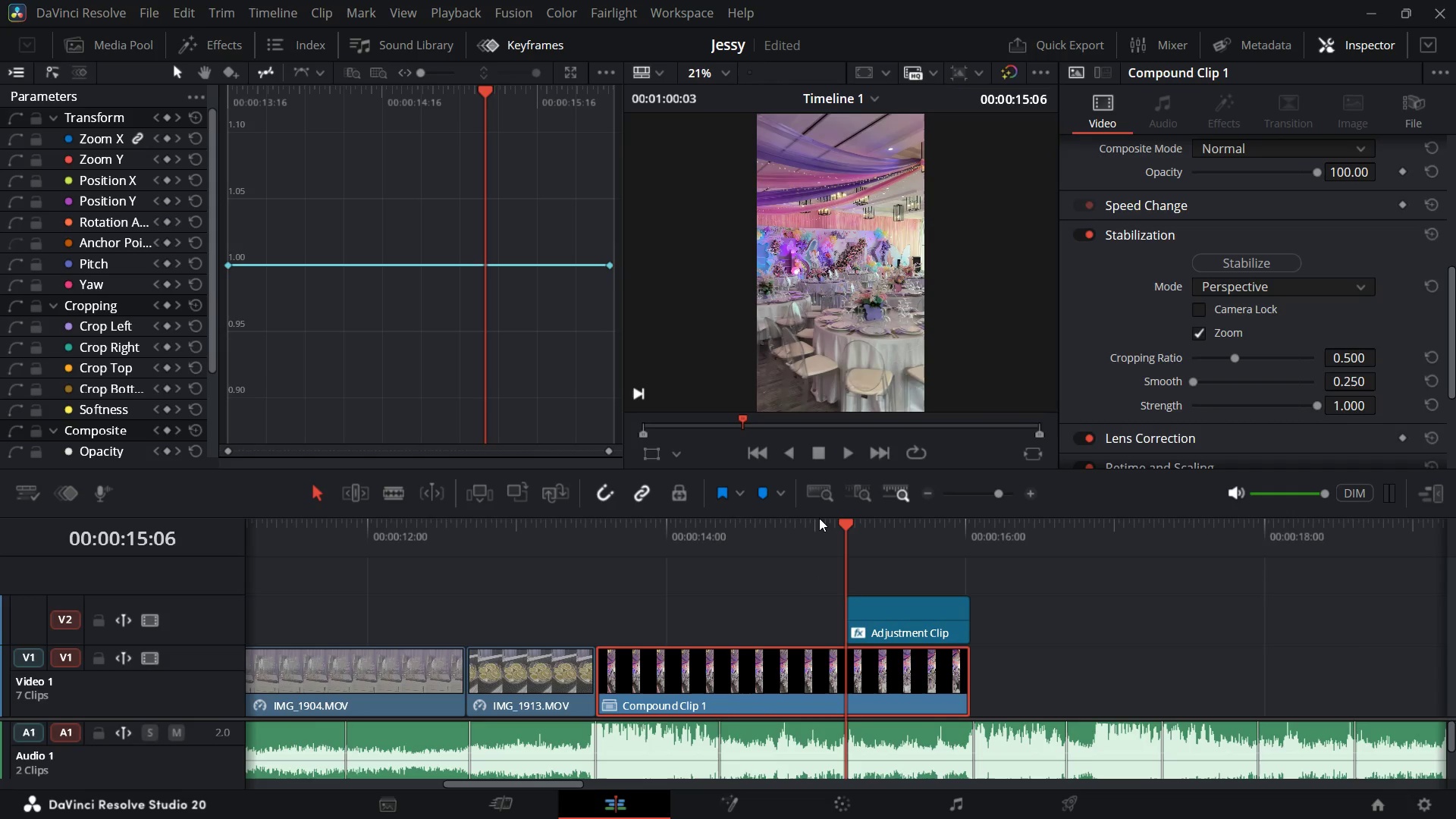 
key(Control+Z)
 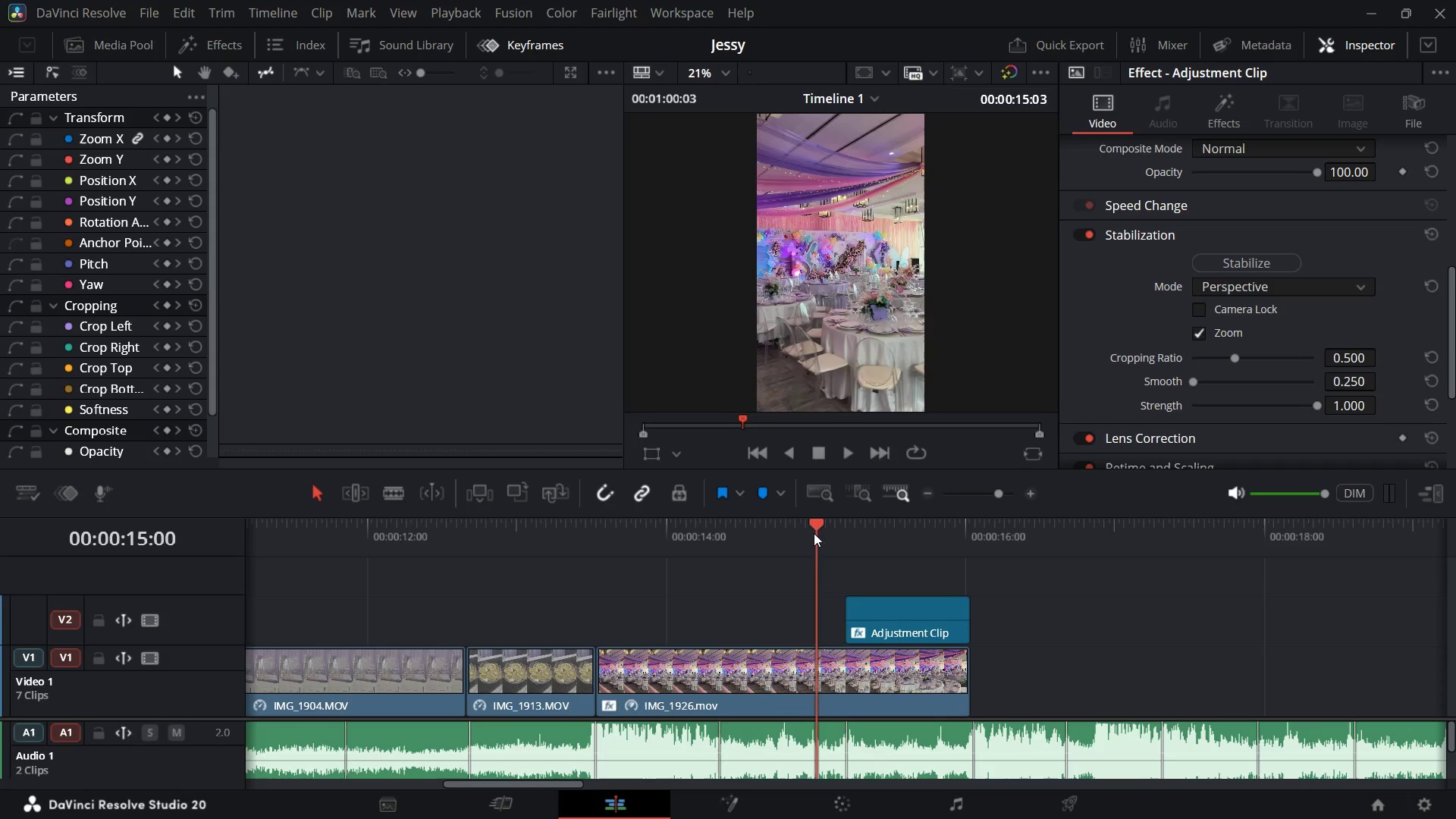 
key(Space)
 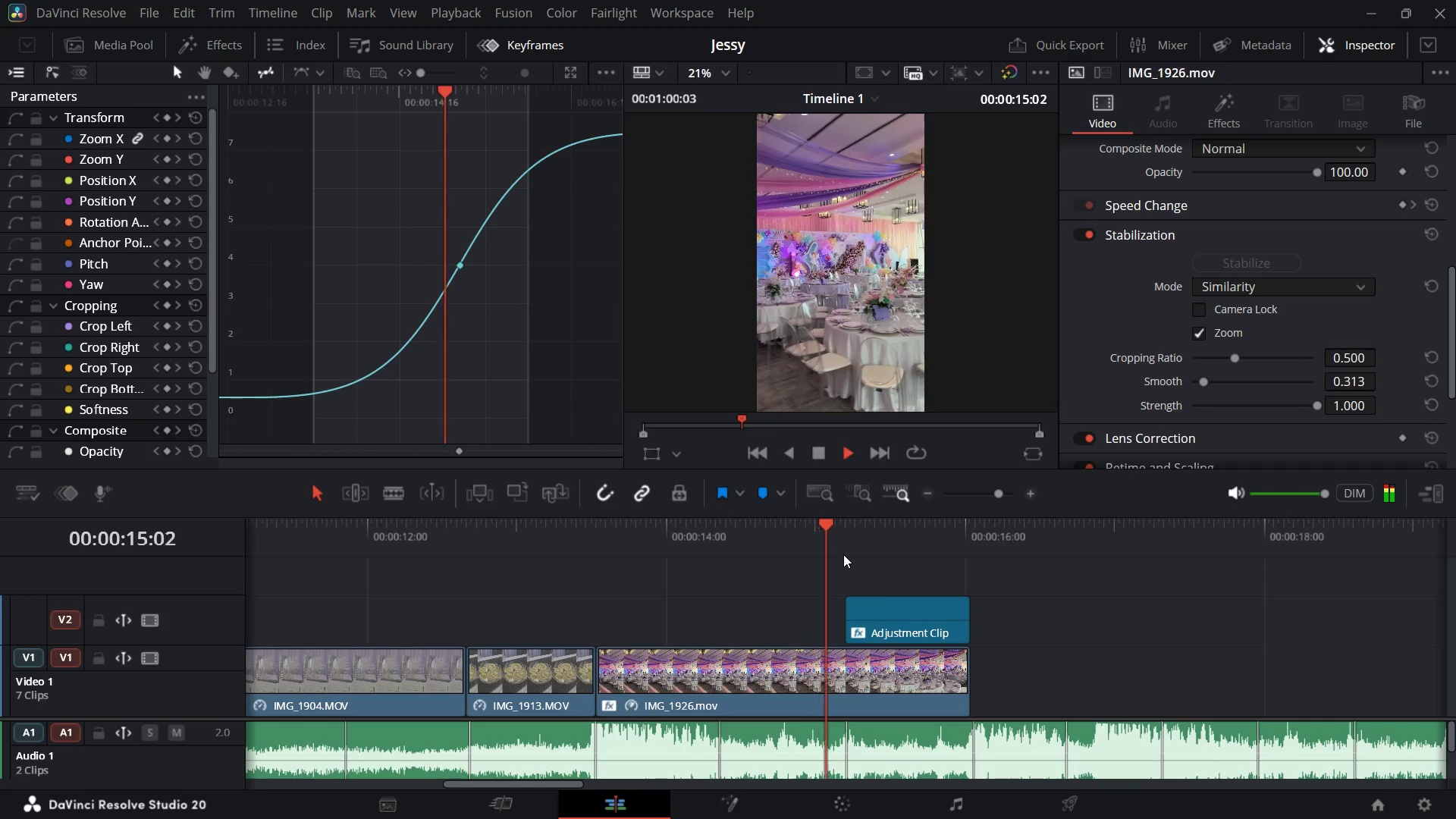 
key(Space)
 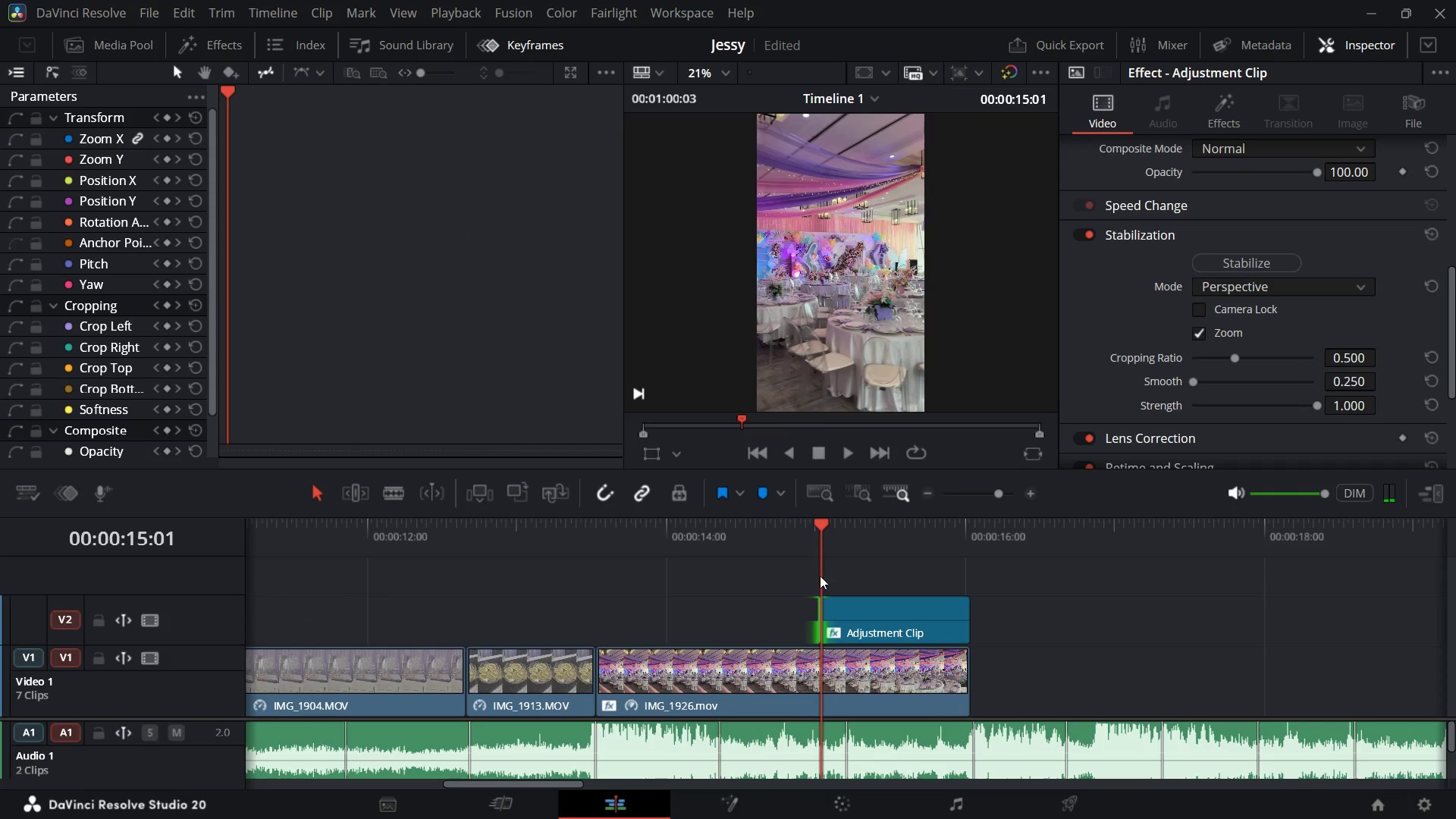 
wait(9.48)
 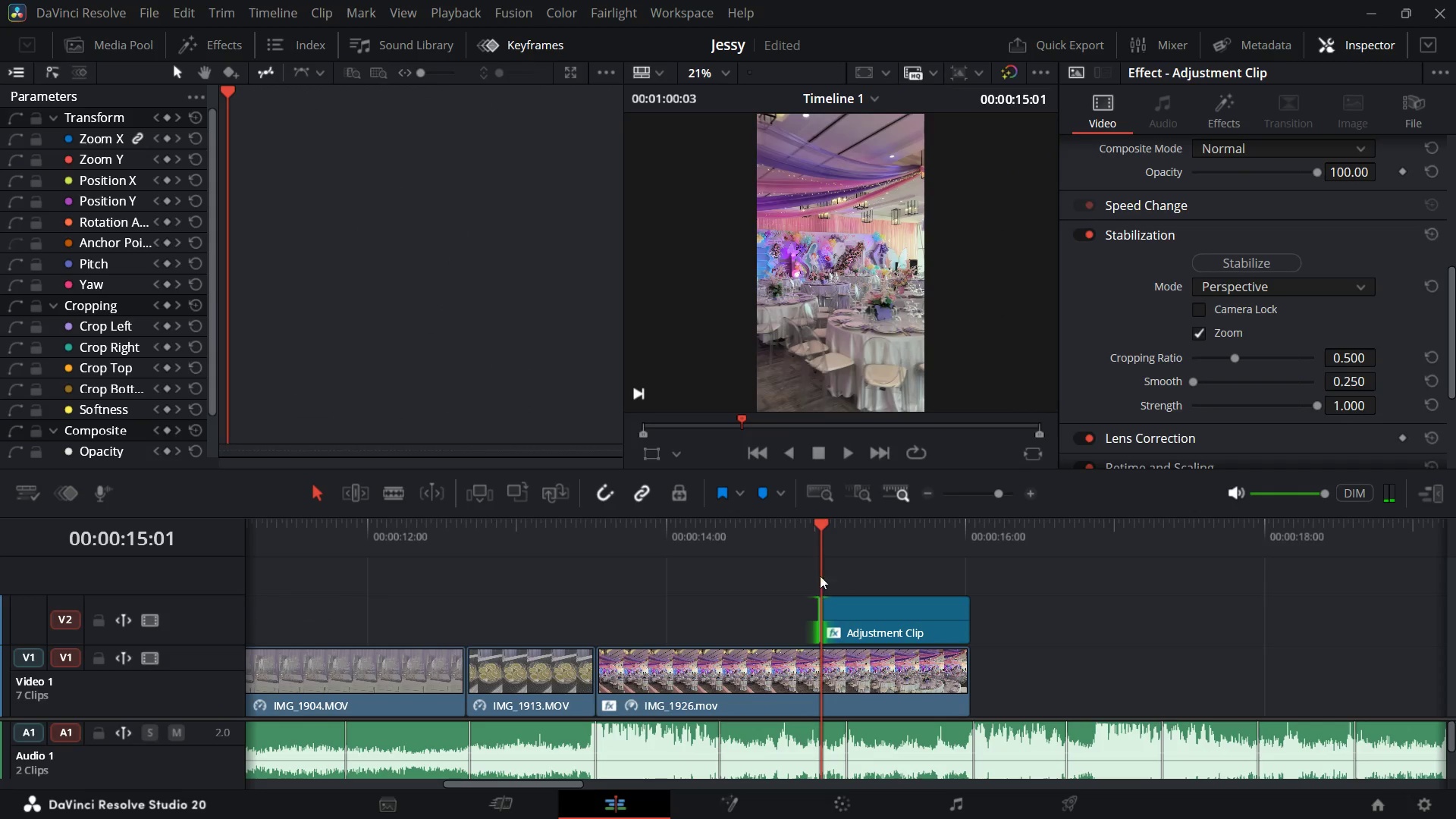 
right_click([879, 624])
 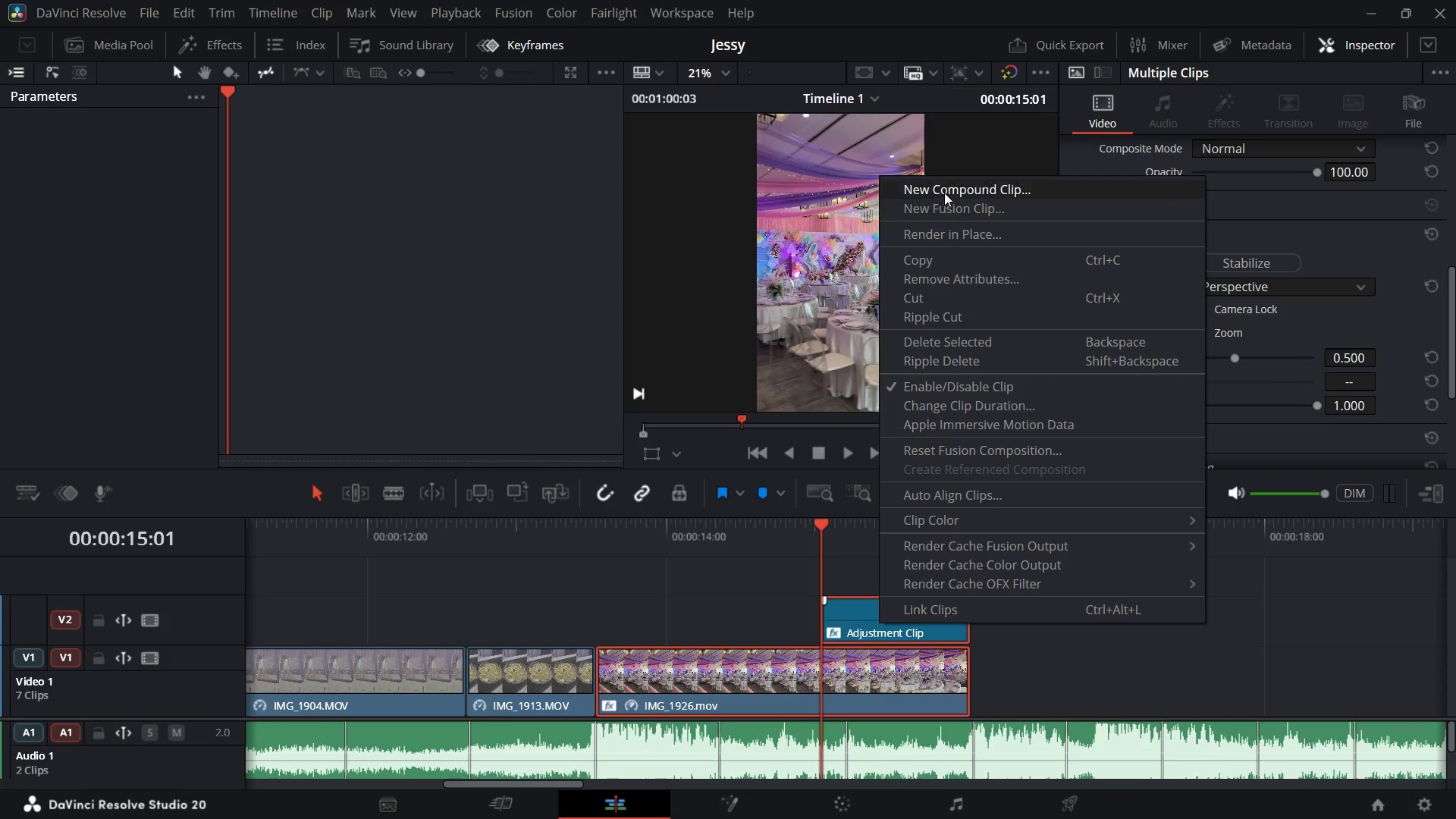 
left_click([948, 188])
 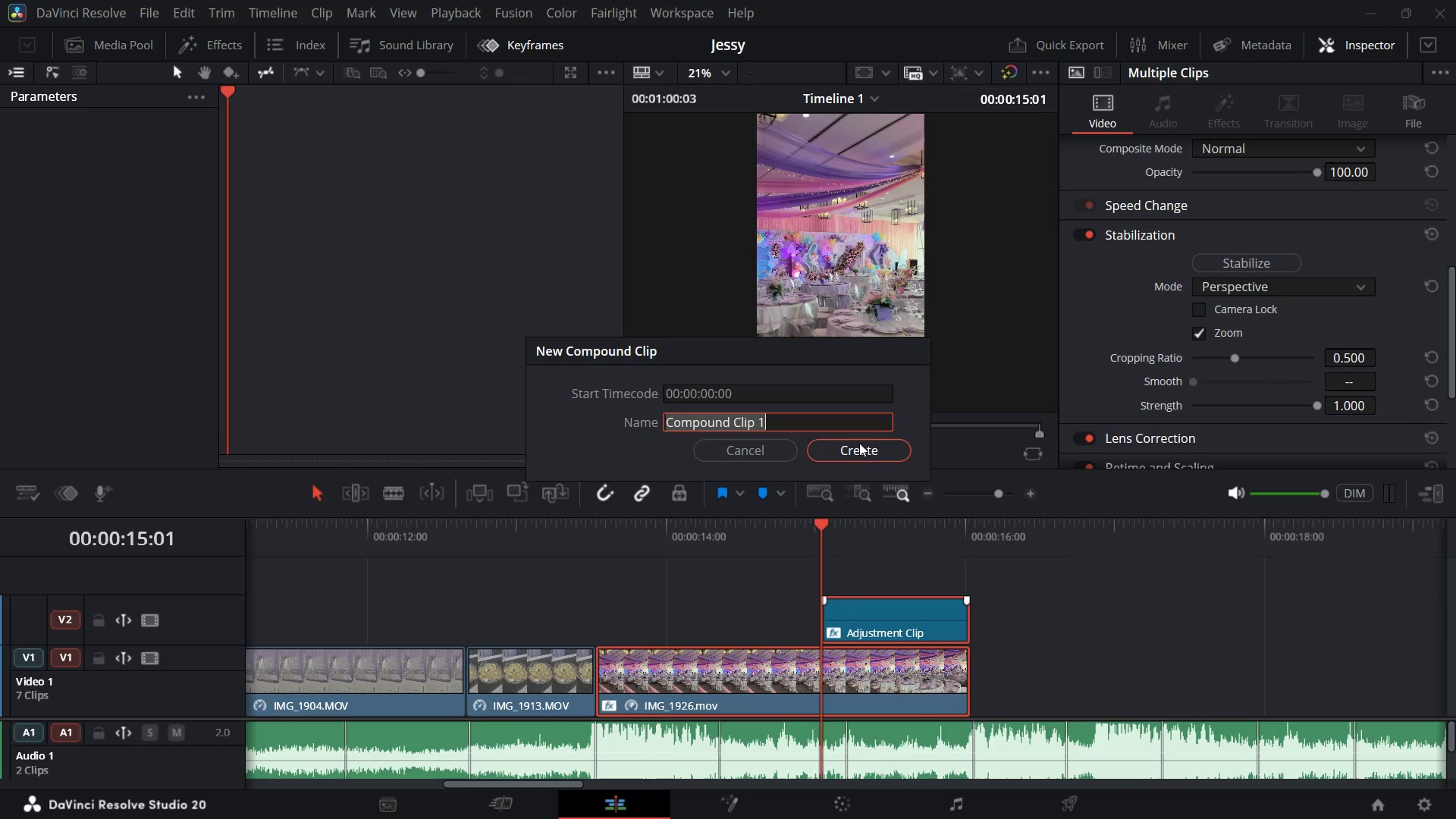 
left_click([866, 453])
 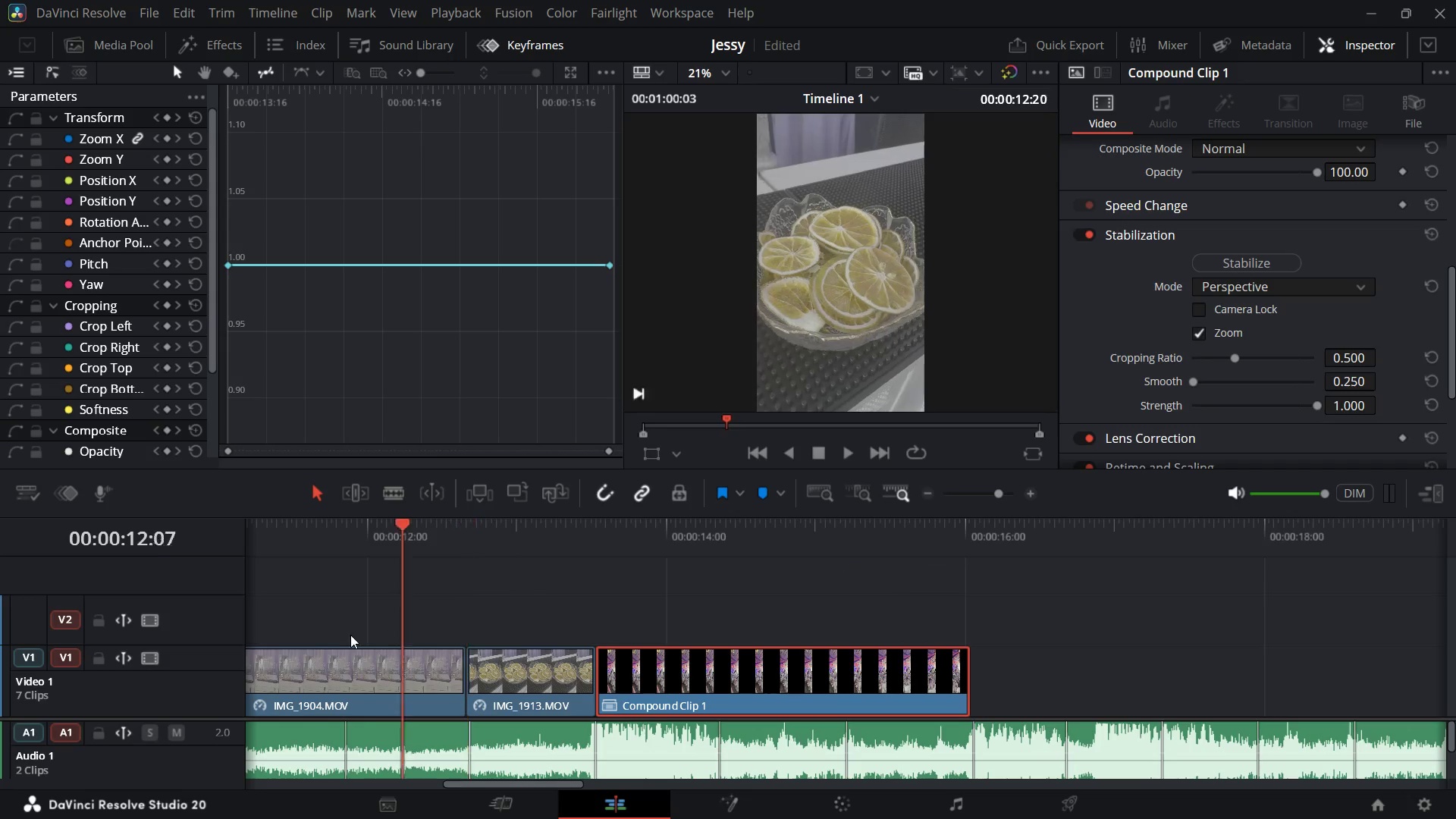 
key(Space)
 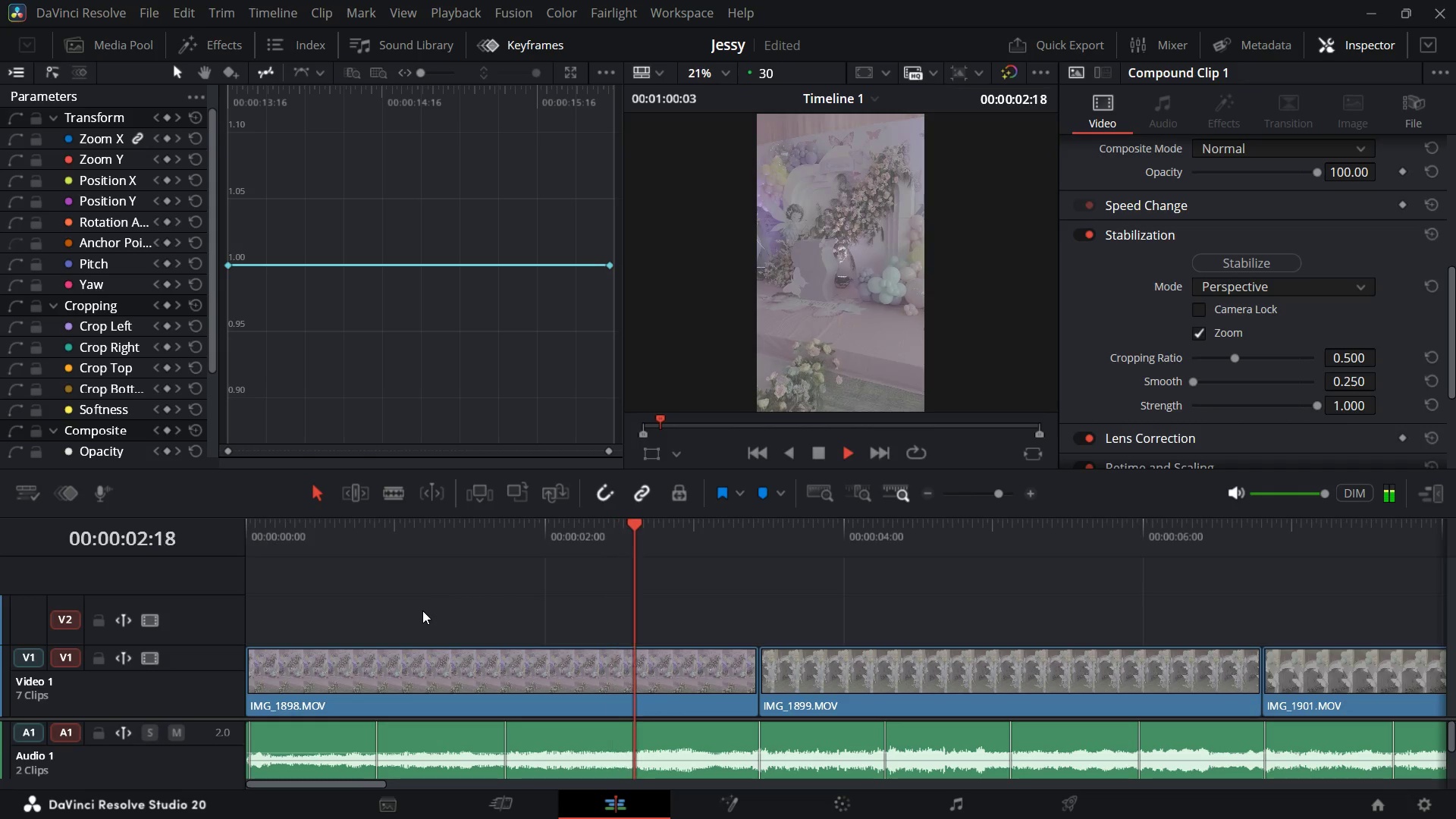 
key(Space)
 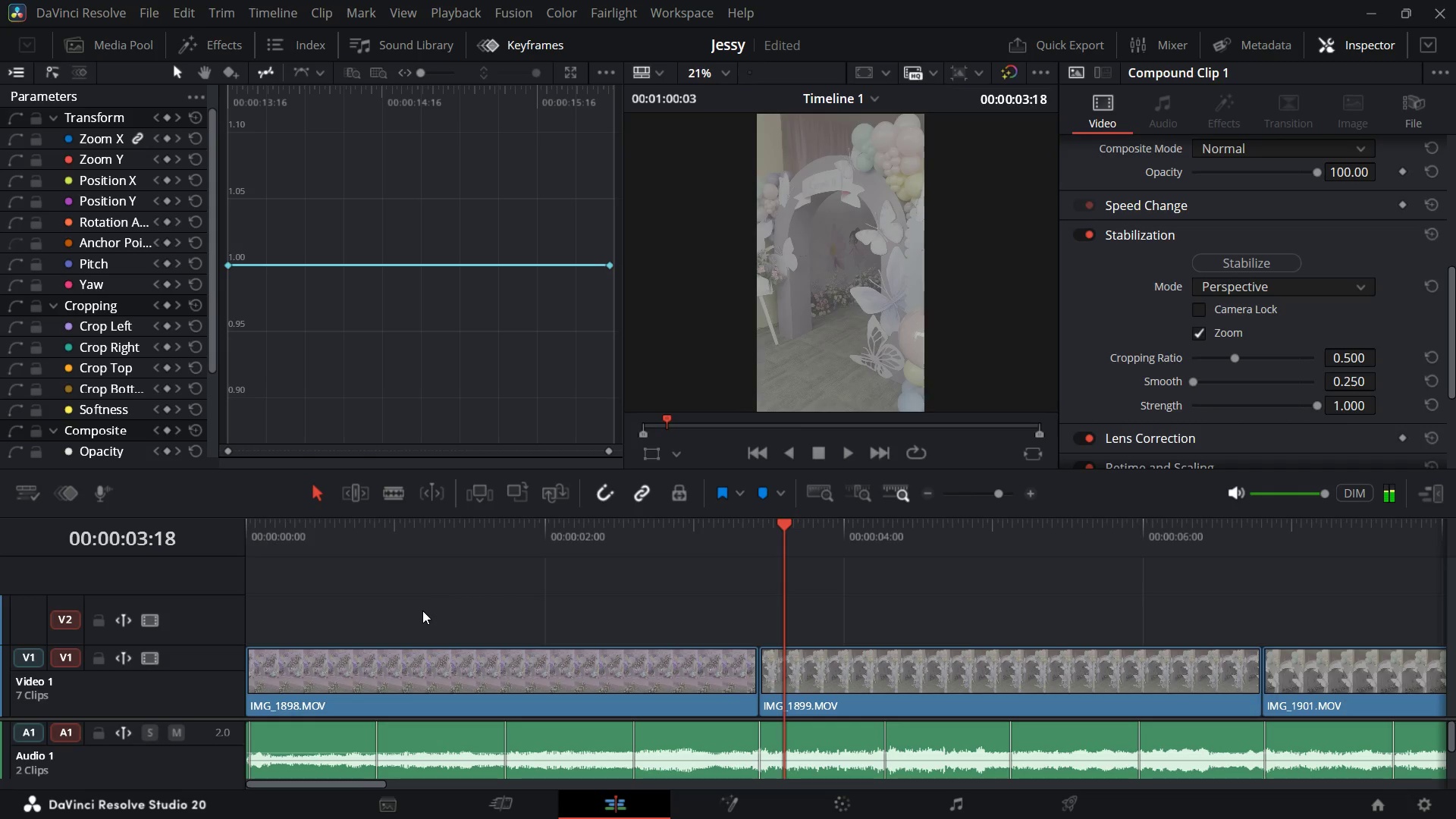 
key(Space)
 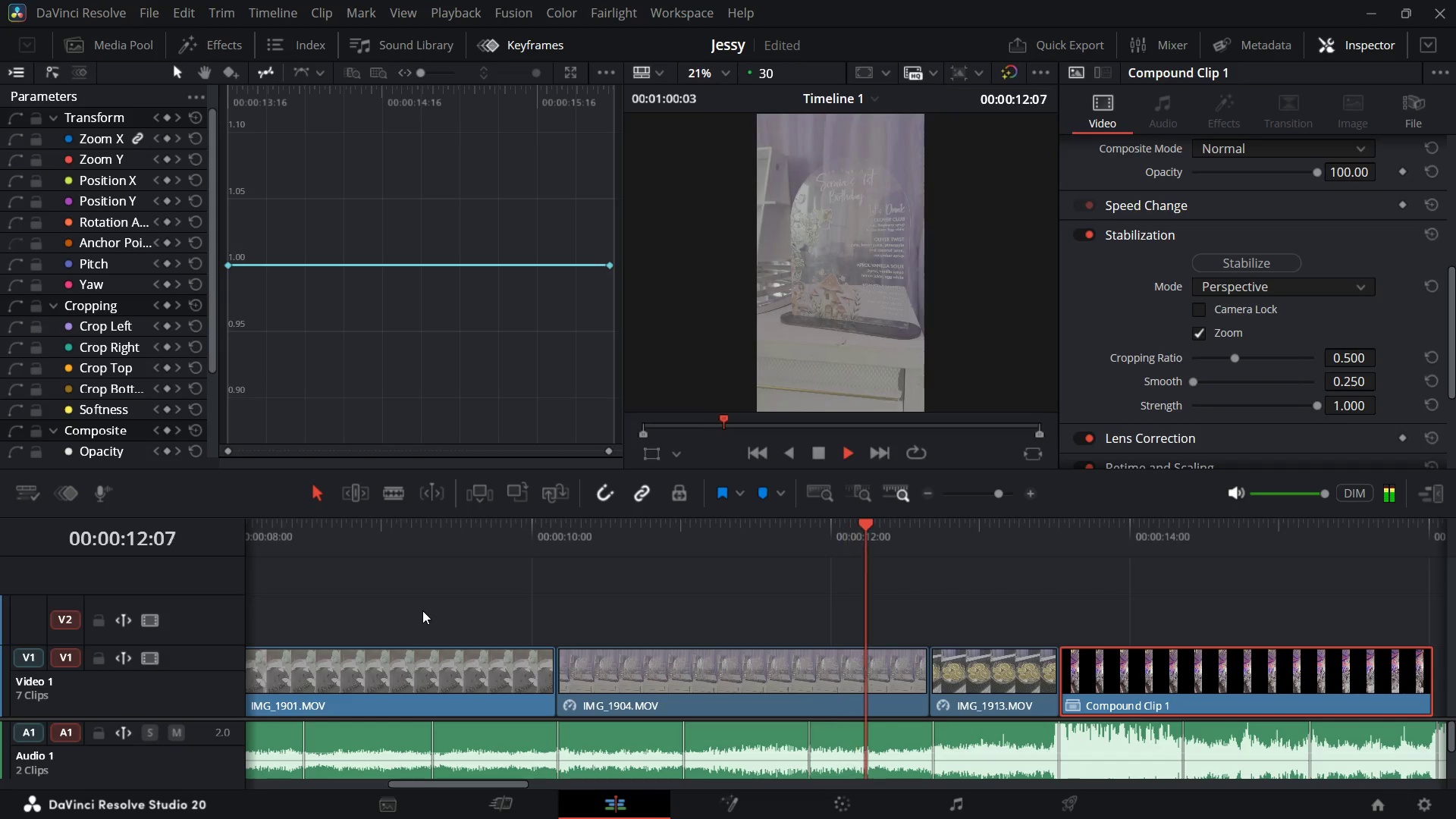 
wait(13.72)
 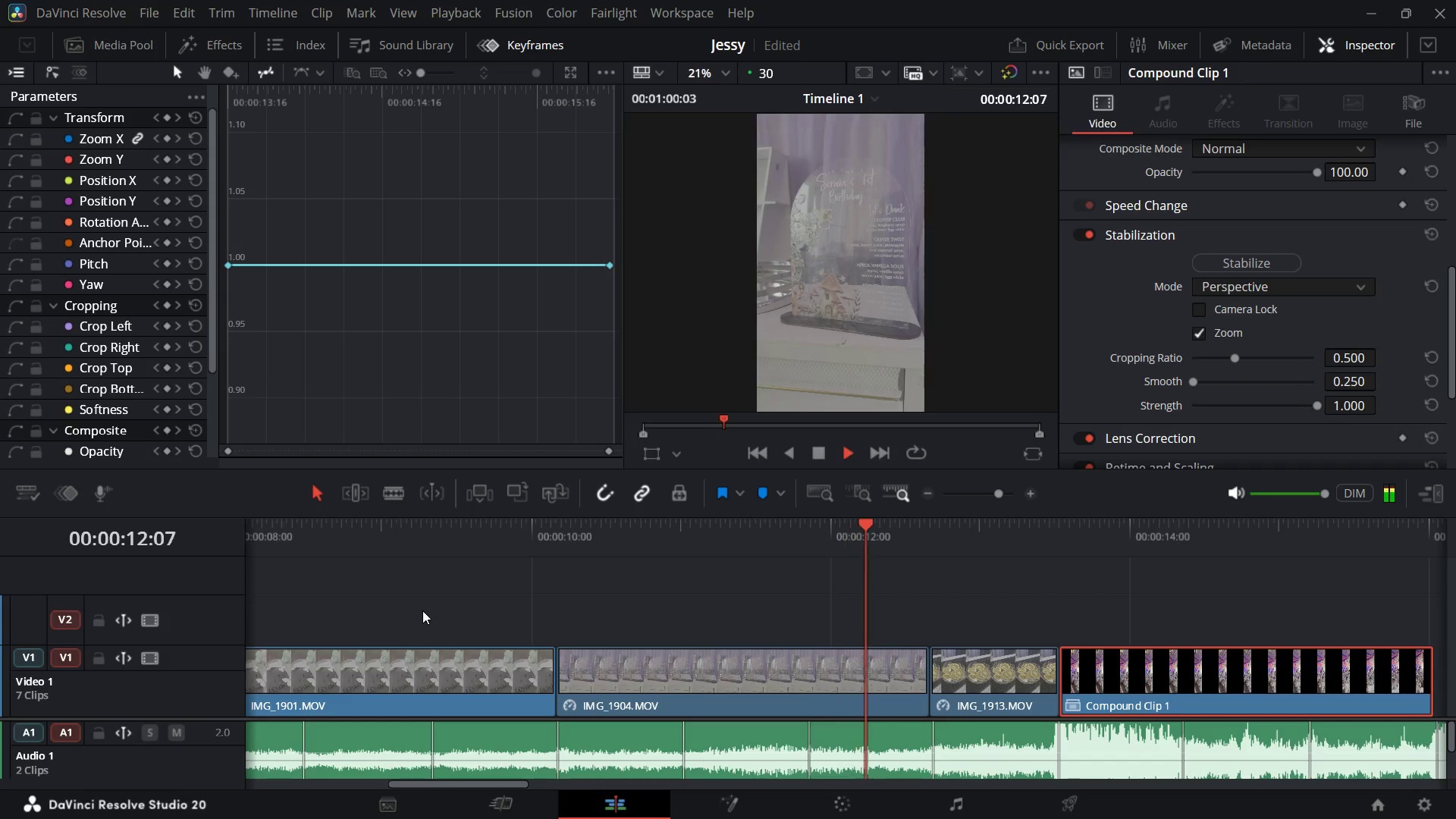 
key(Space)
 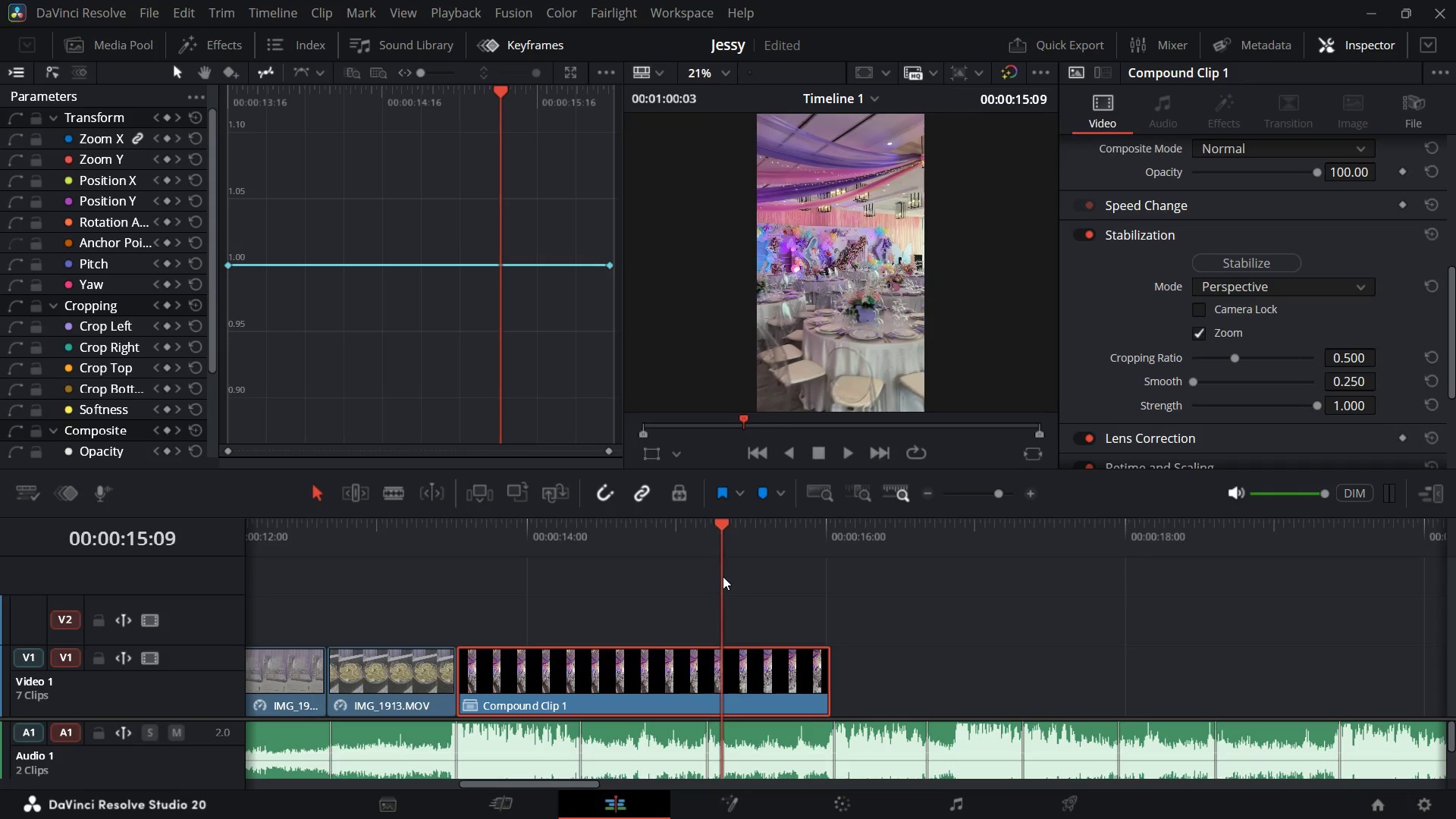 
wait(7.84)
 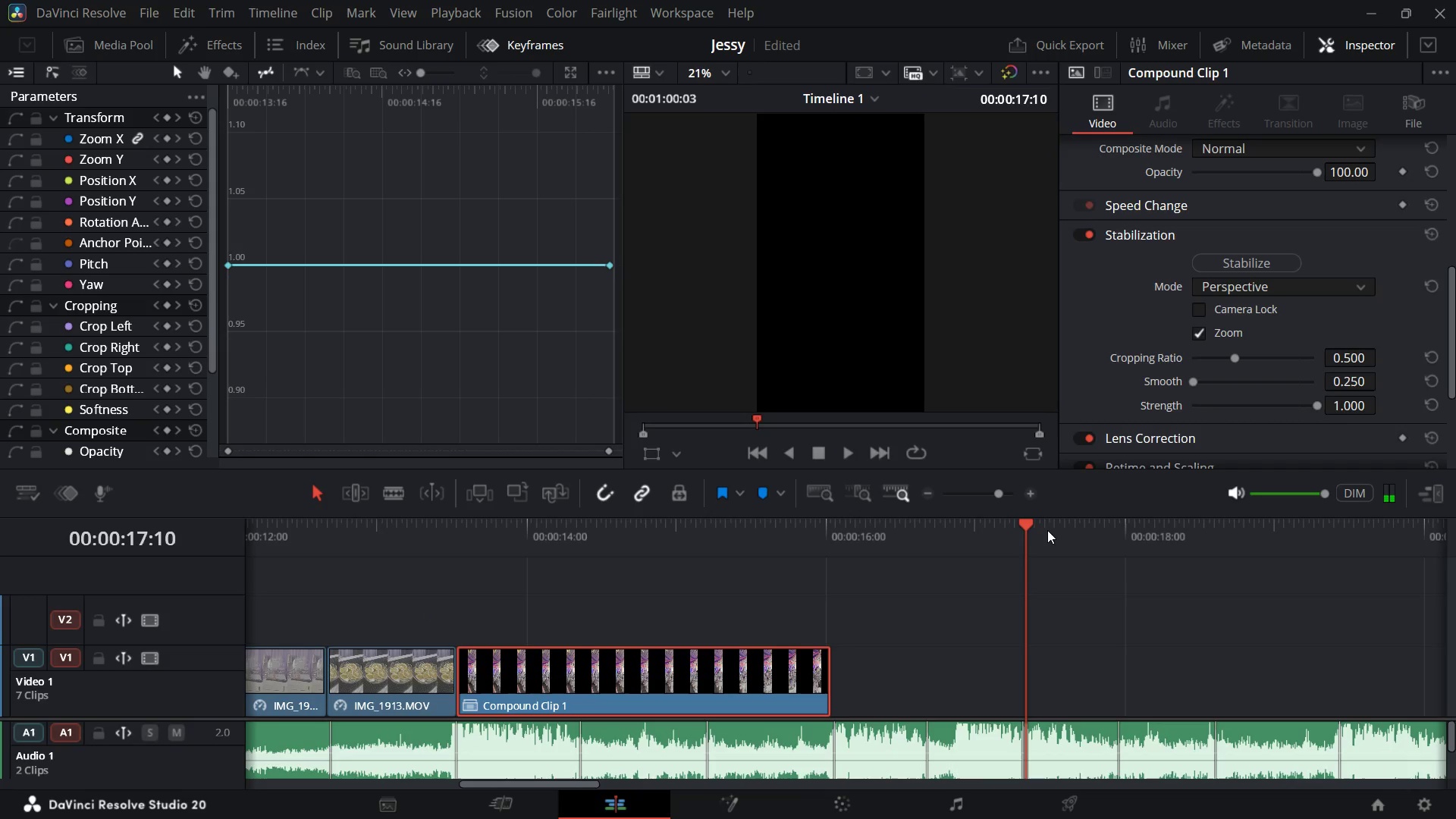 
key(Control+Minus)
 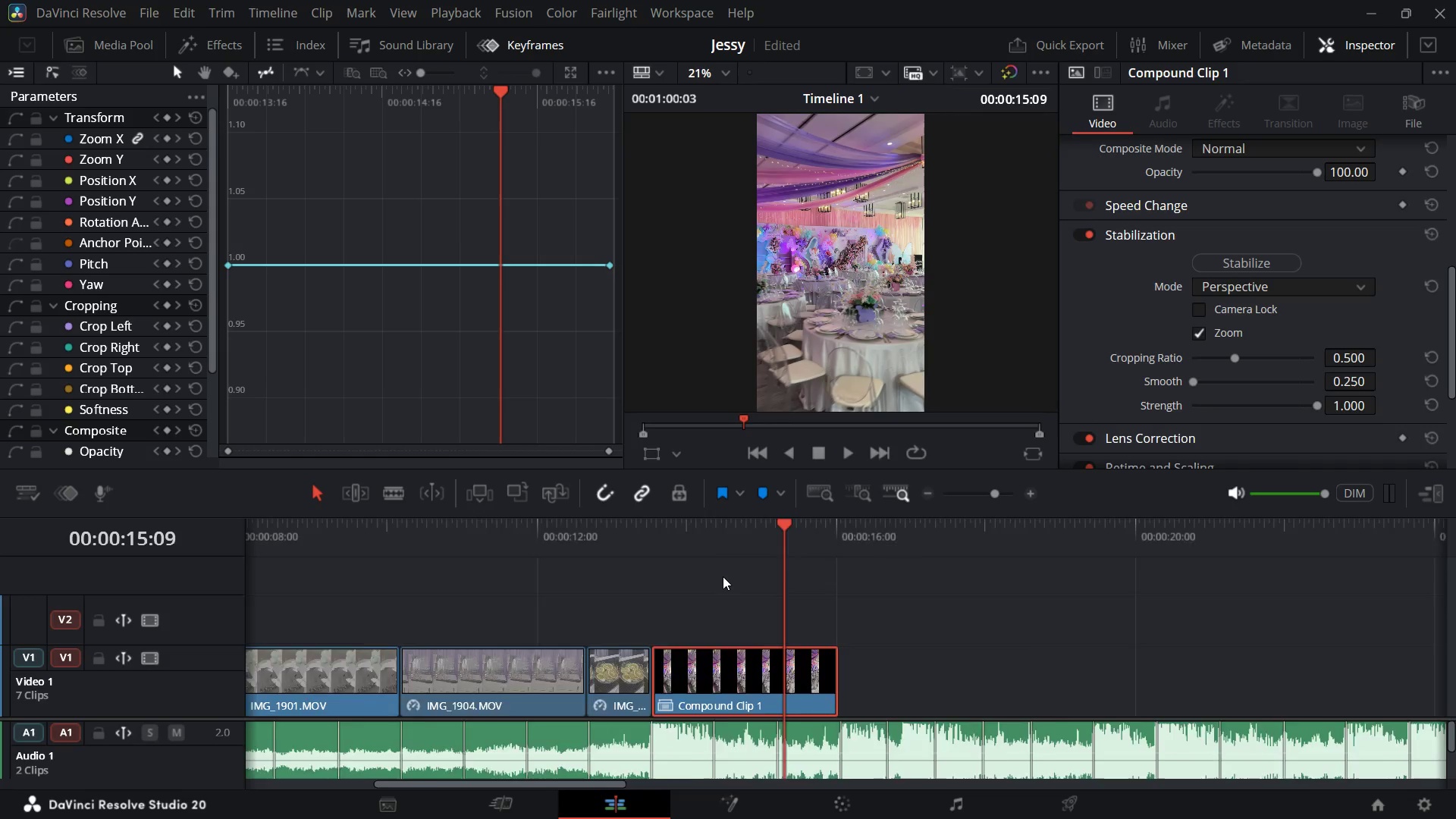 
key(Control+Minus)
 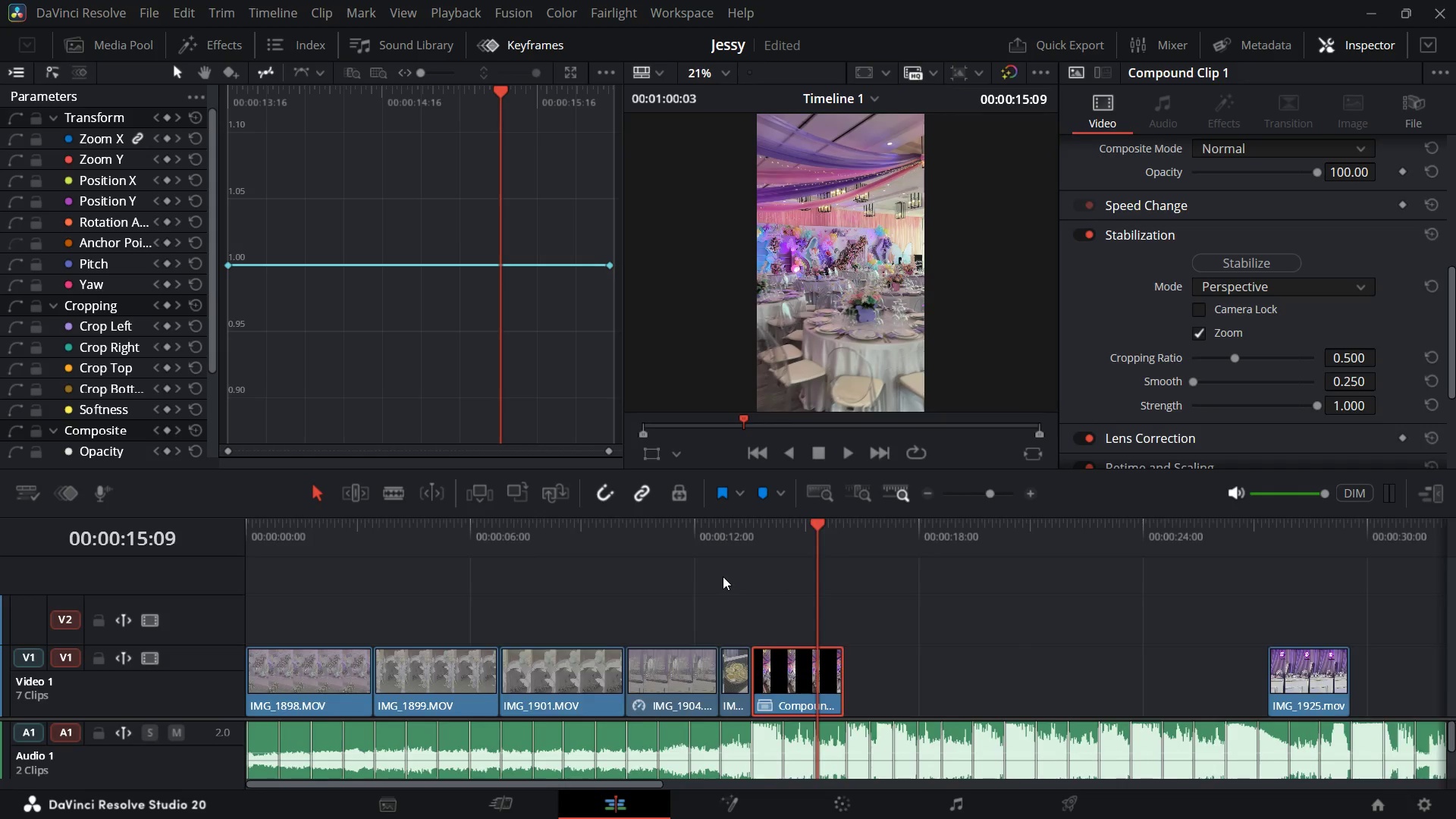 
key(Control+Minus)
 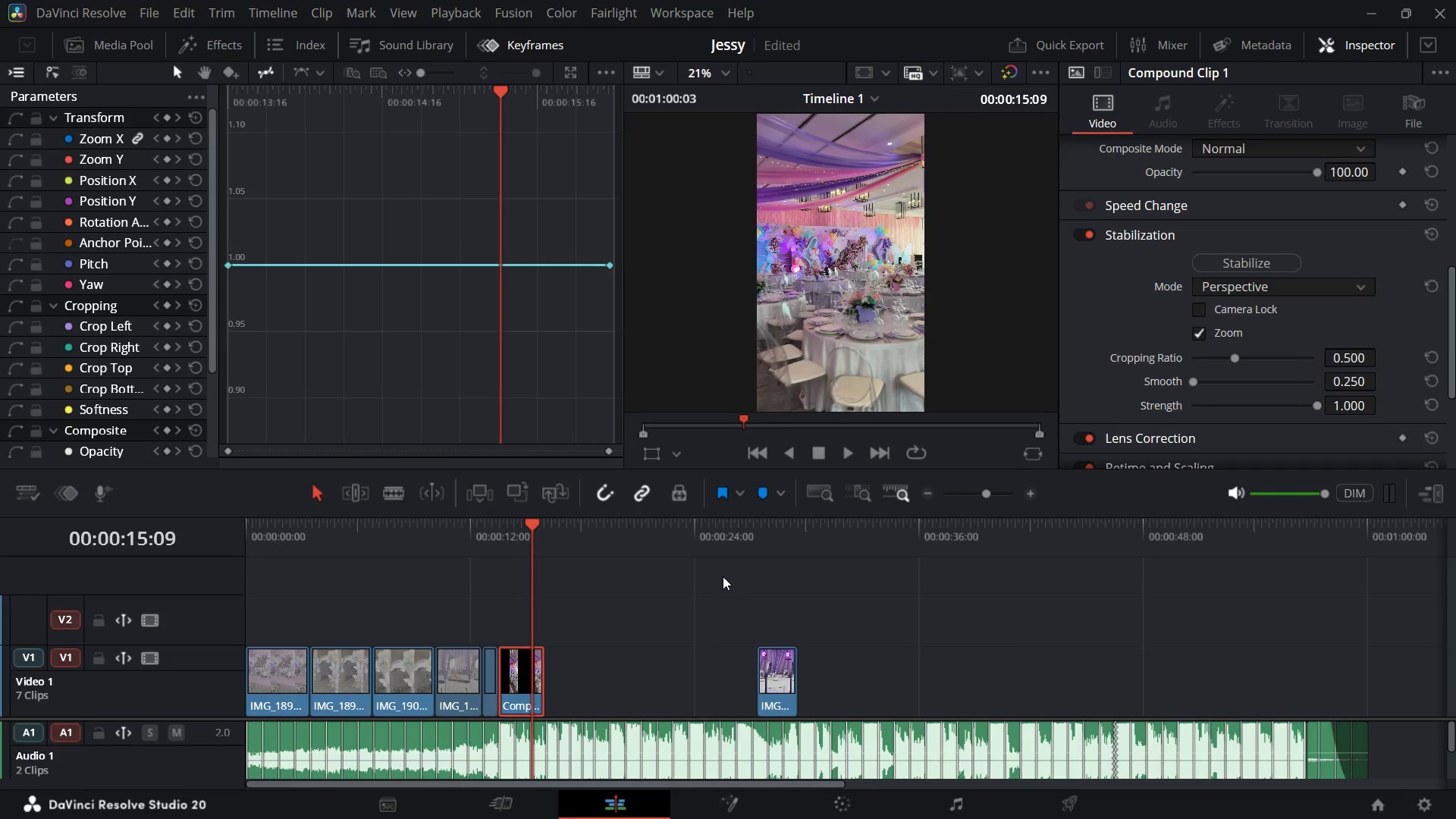 
key(Control+Equal)
 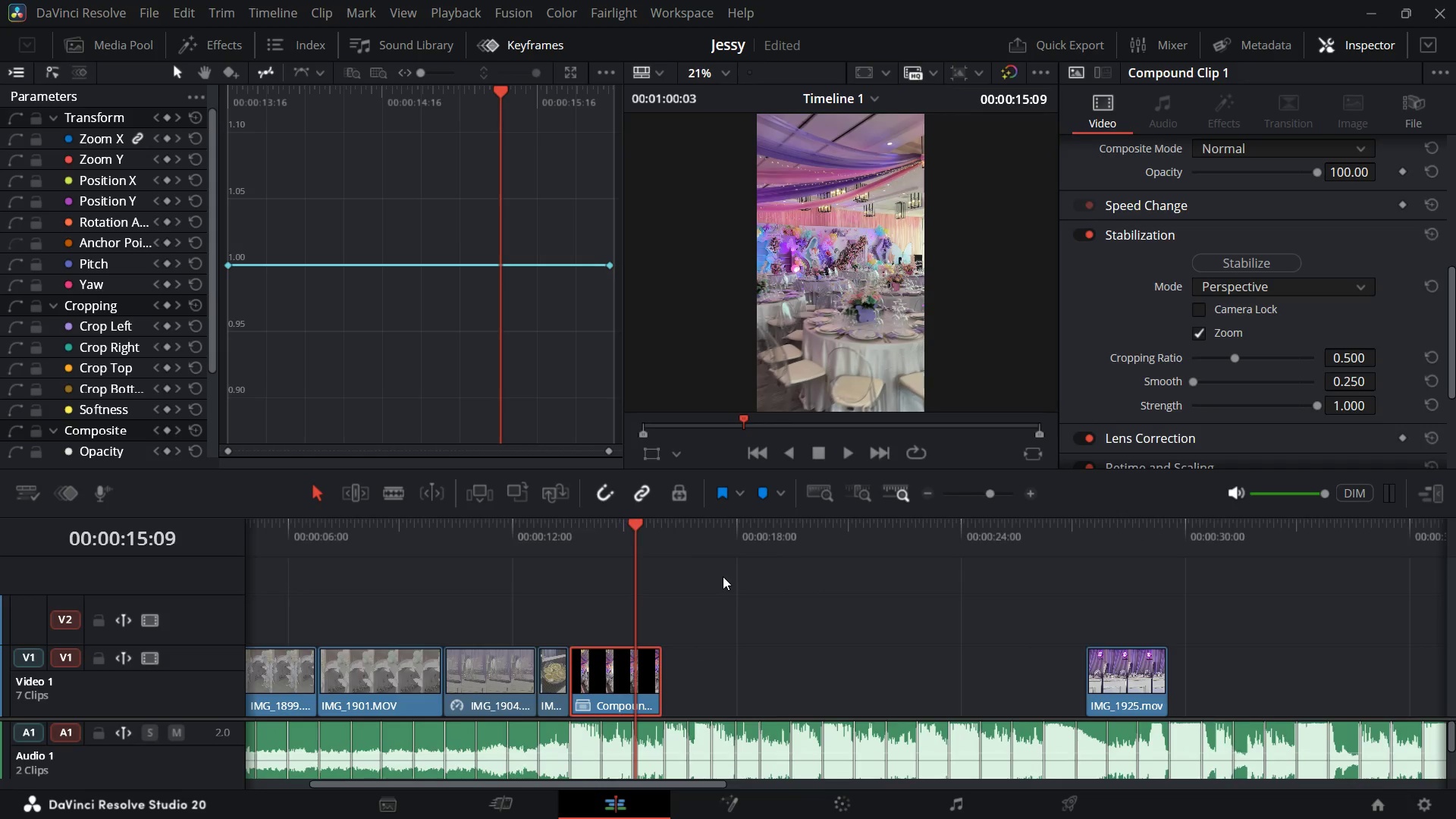 
key(Control+Equal)
 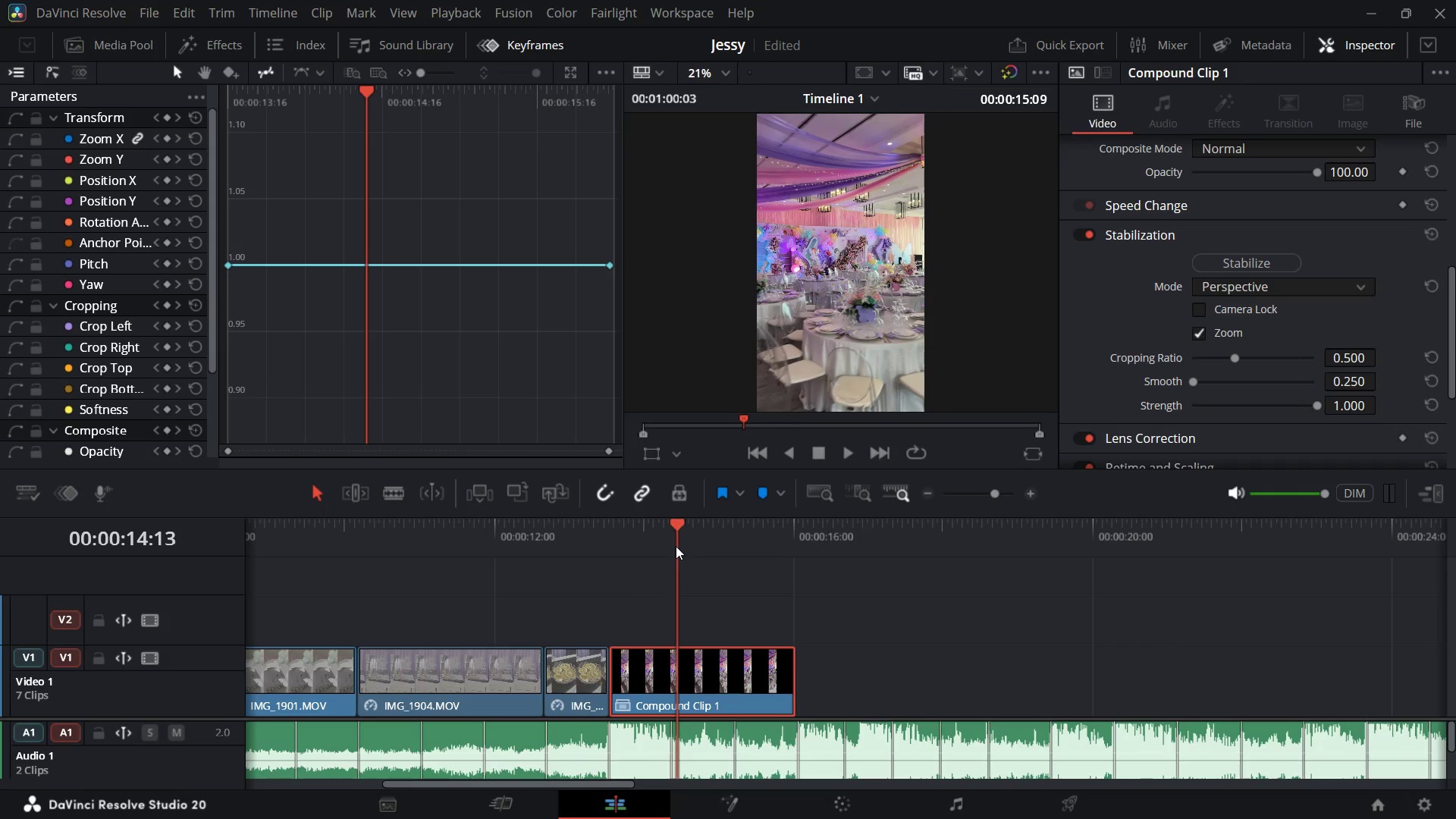 
key(Space)
 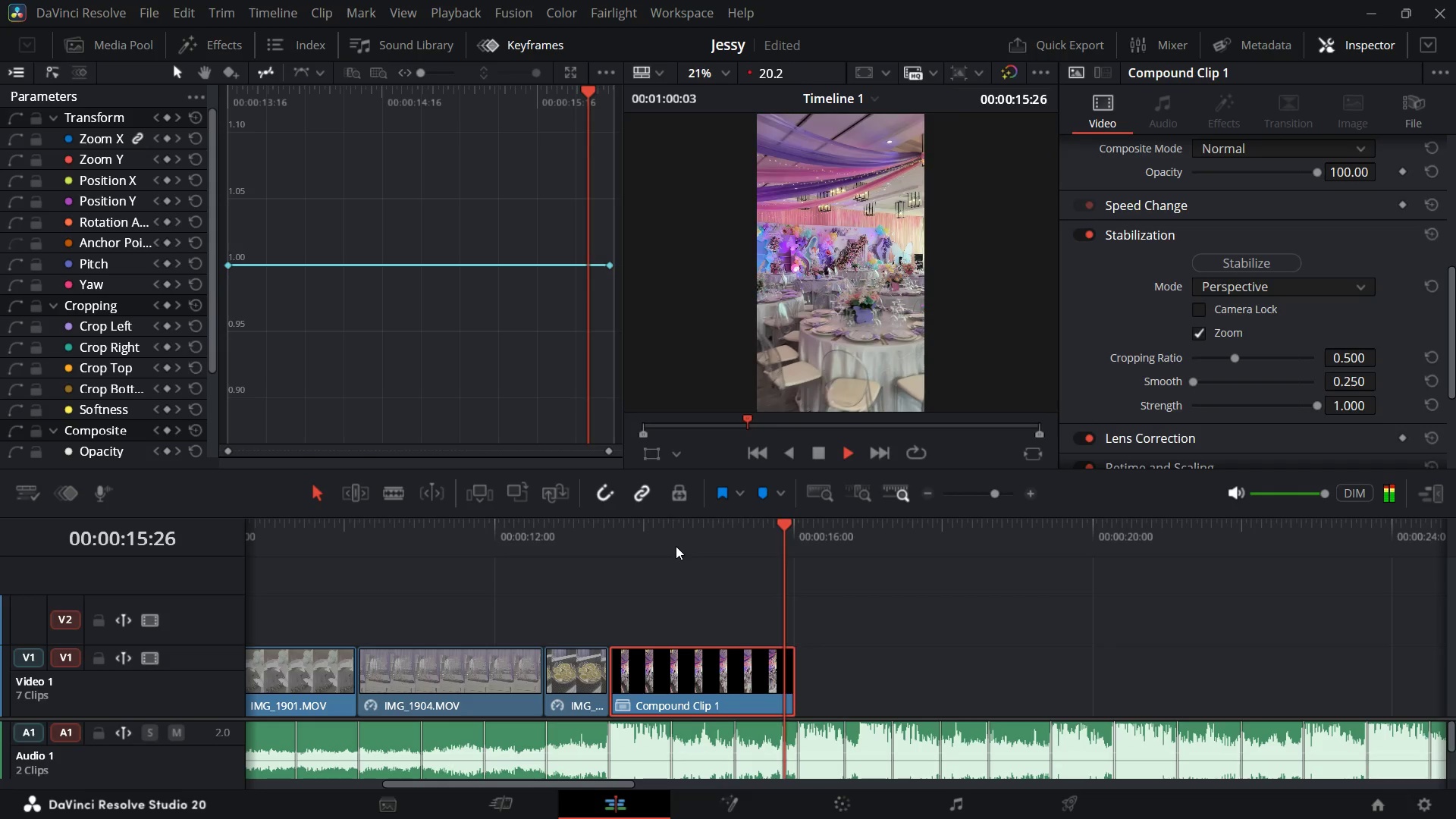 
key(Space)
 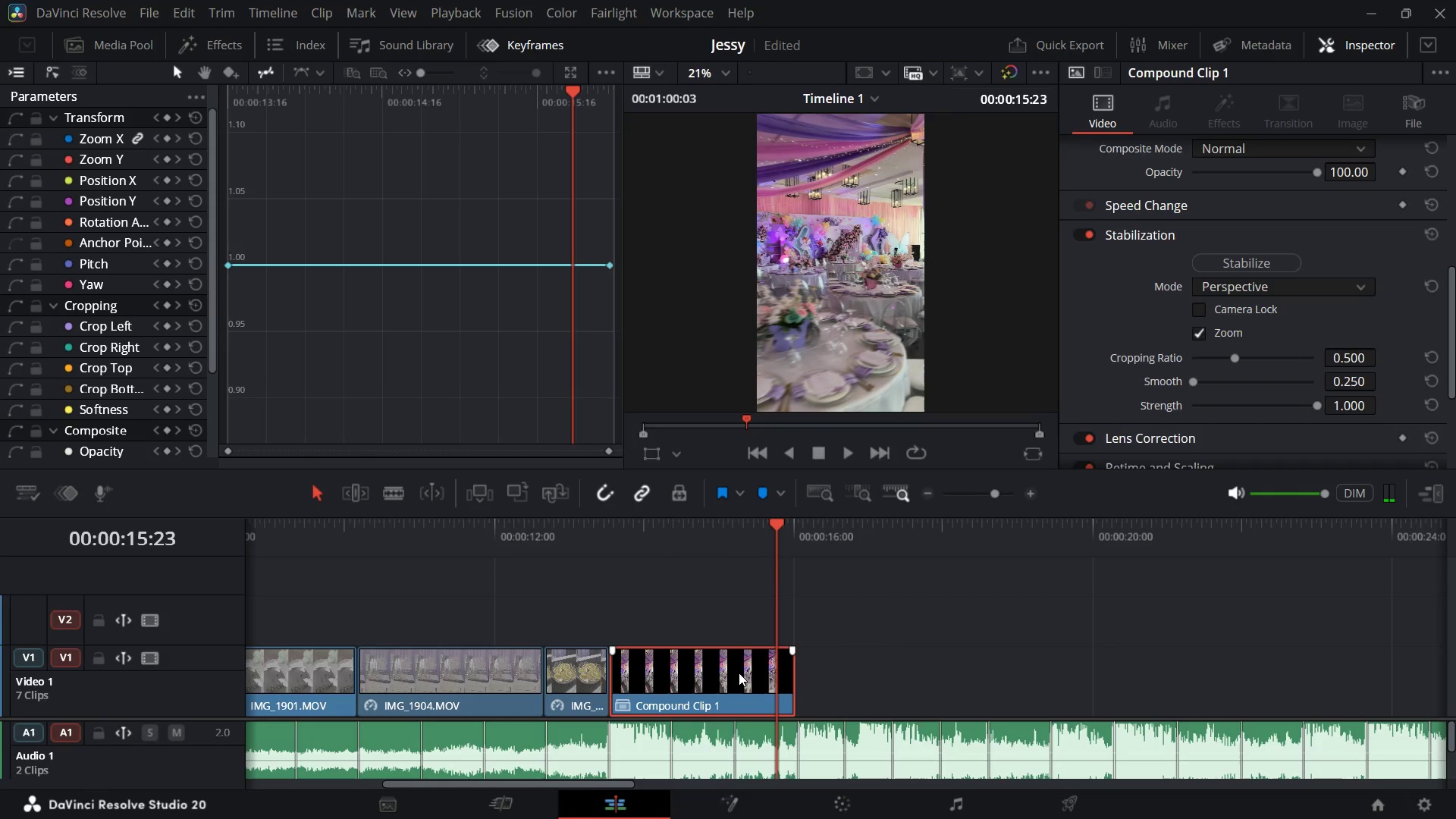 
wait(5.93)
 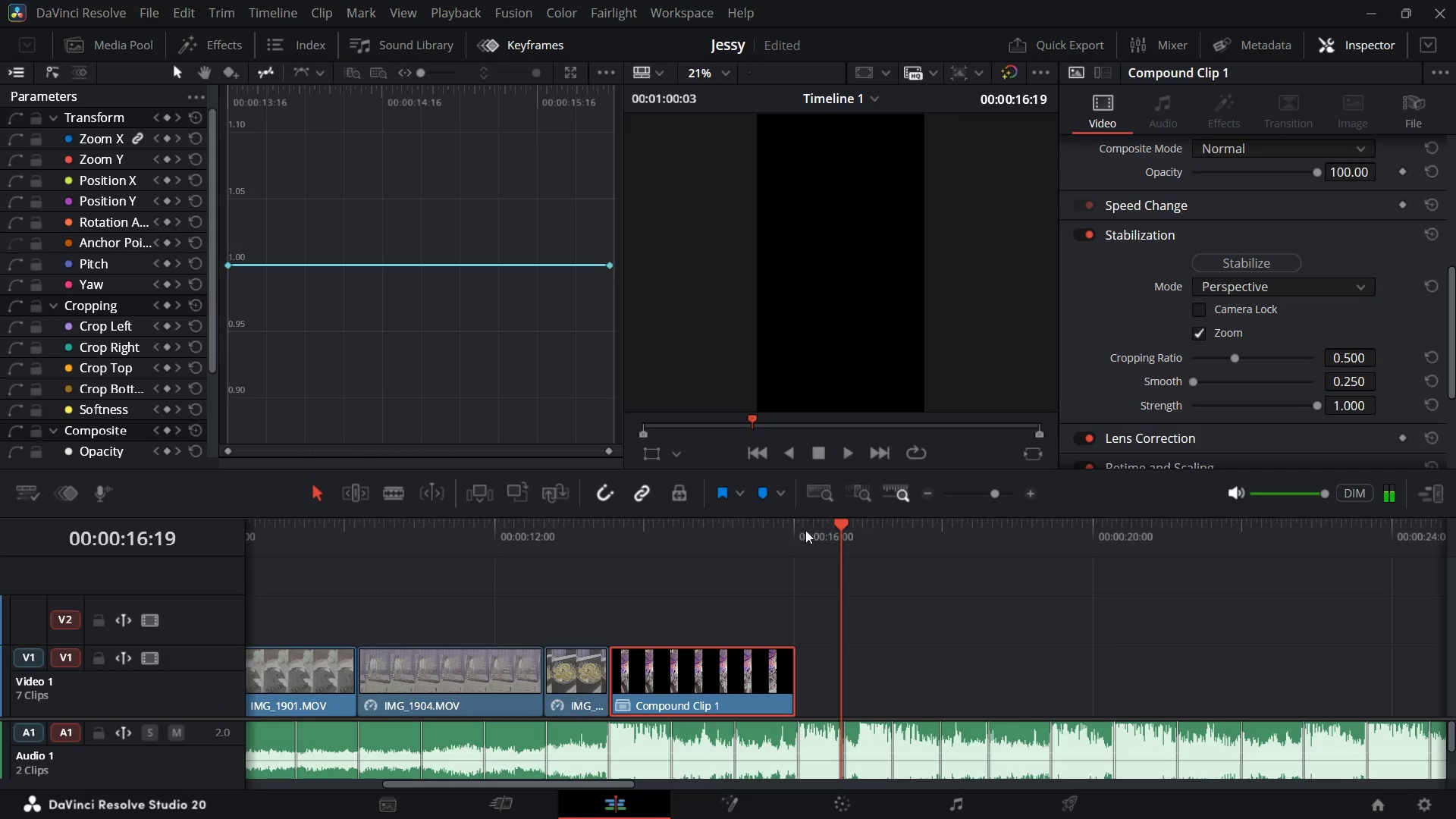 
key(Control+Z)
 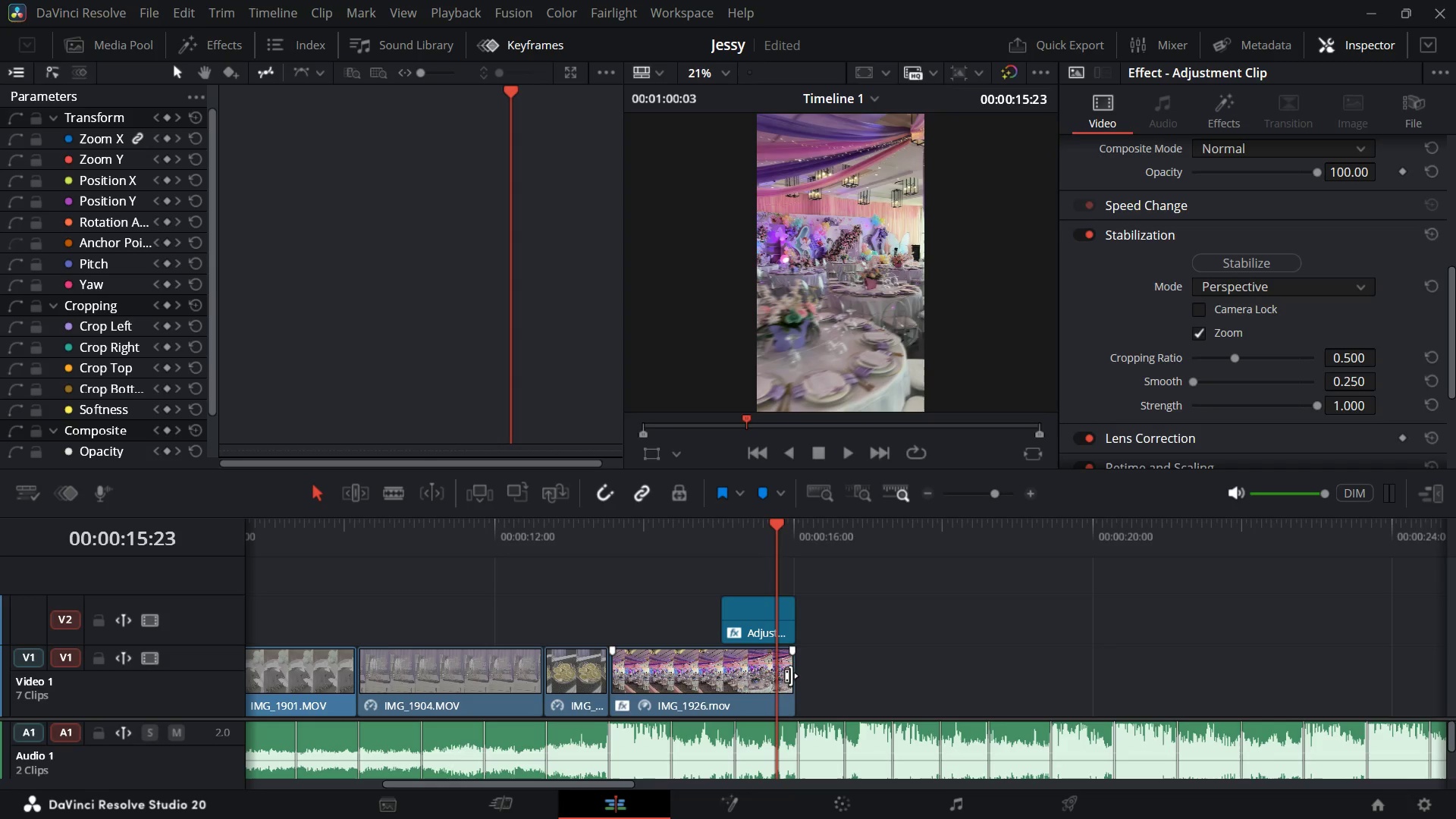 
hold_key(key=ControlRight, duration=0.76)
 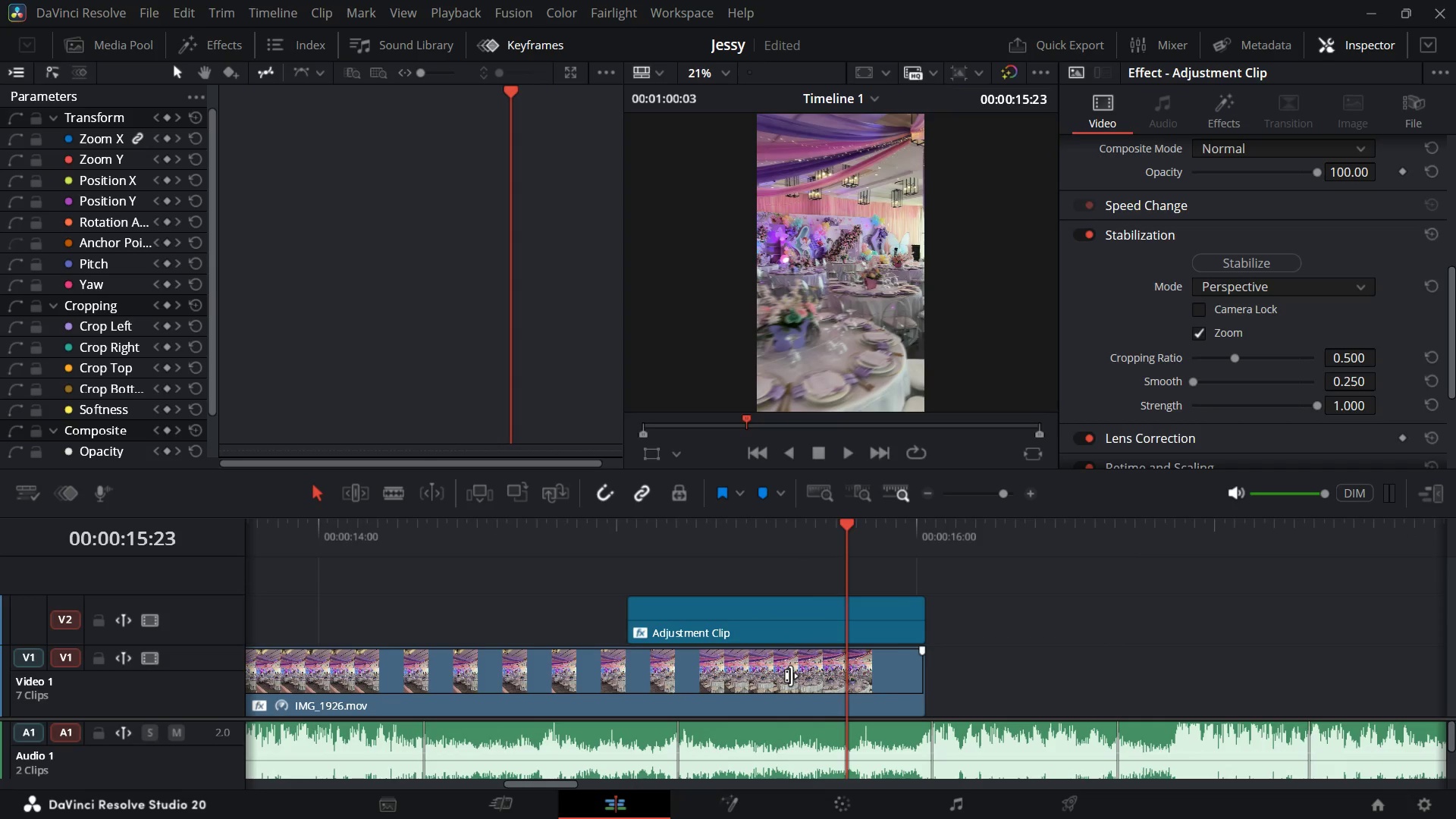 
key(Equal)
 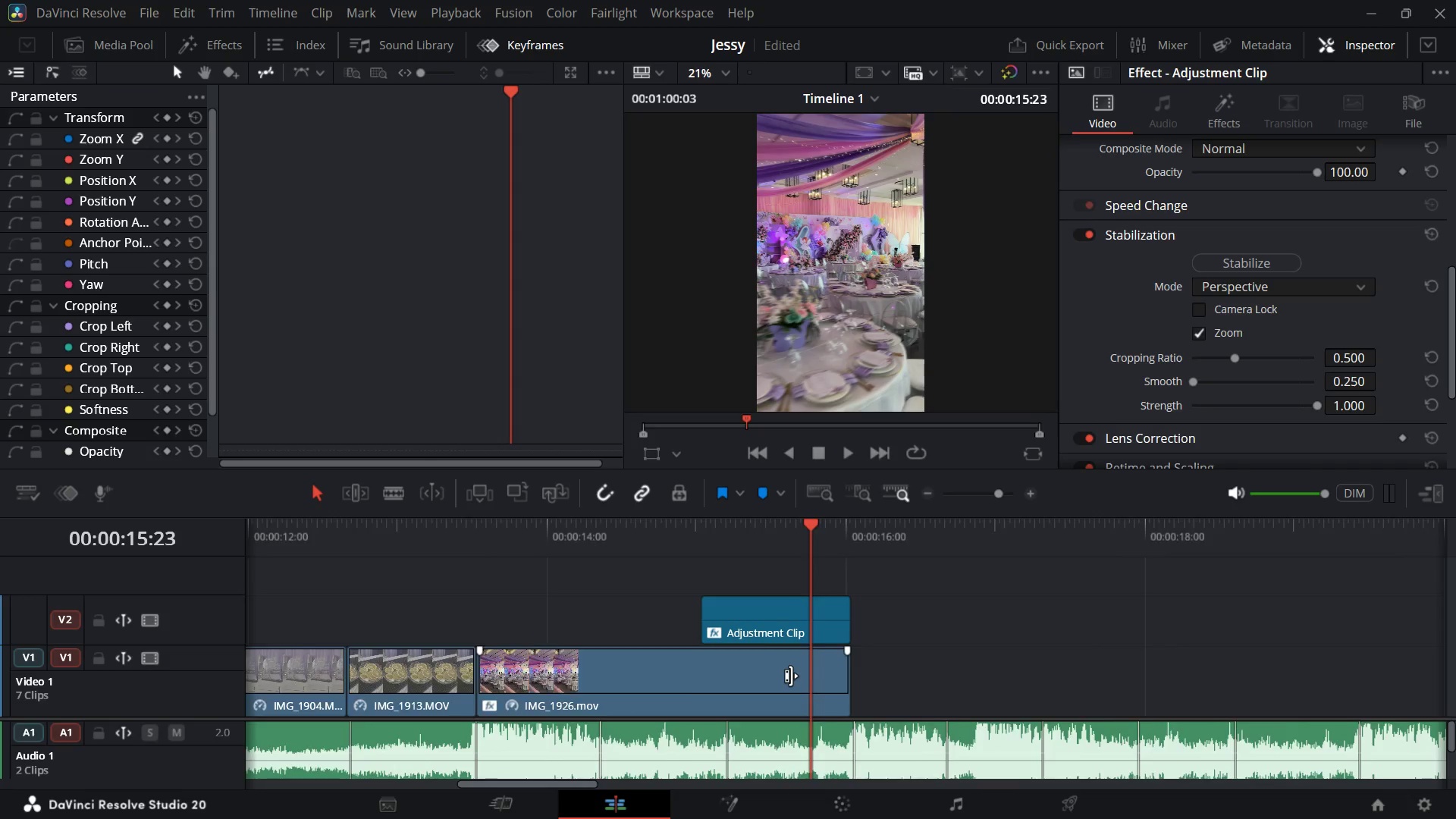 
key(Equal)
 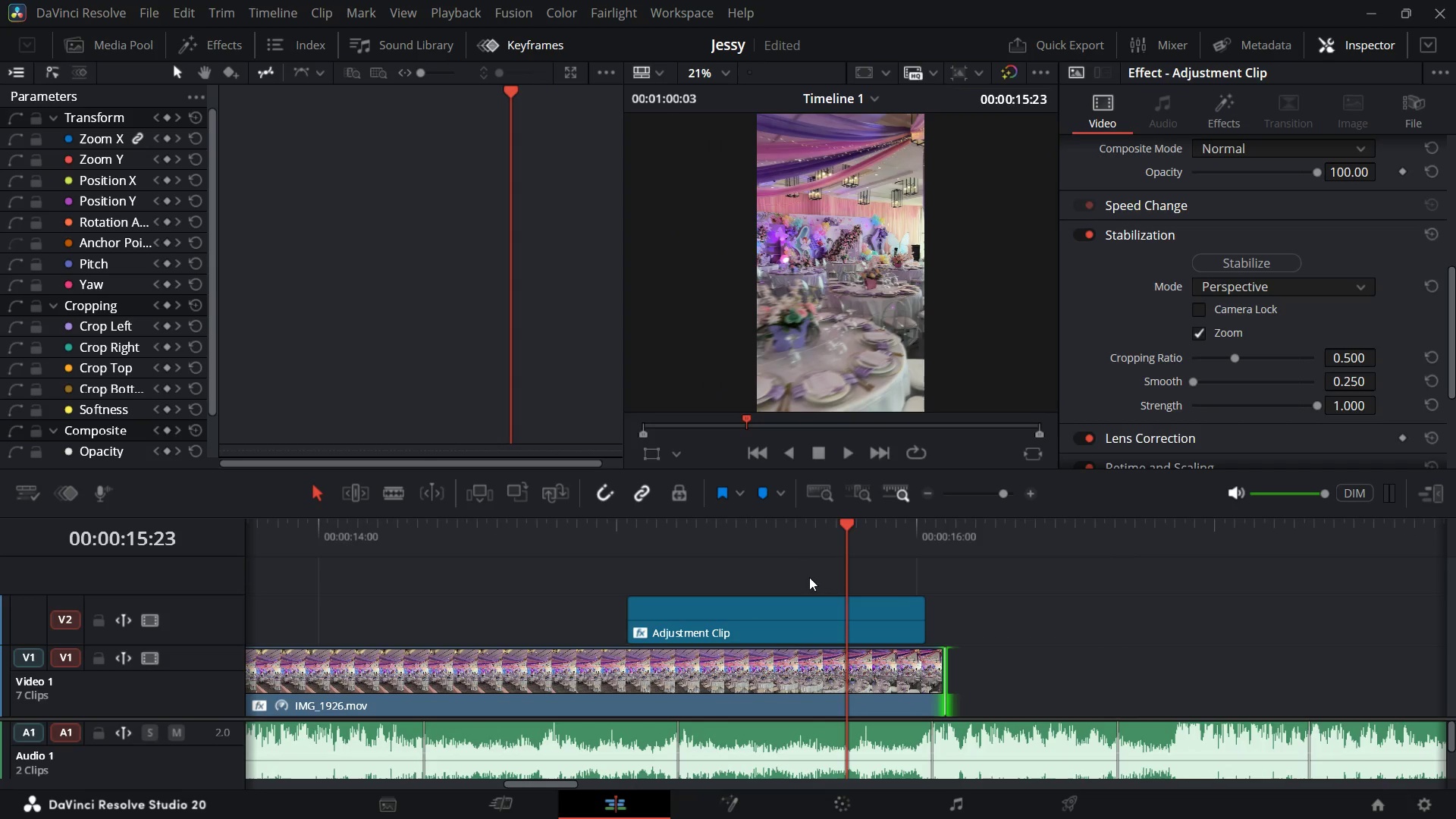 
wait(12.92)
 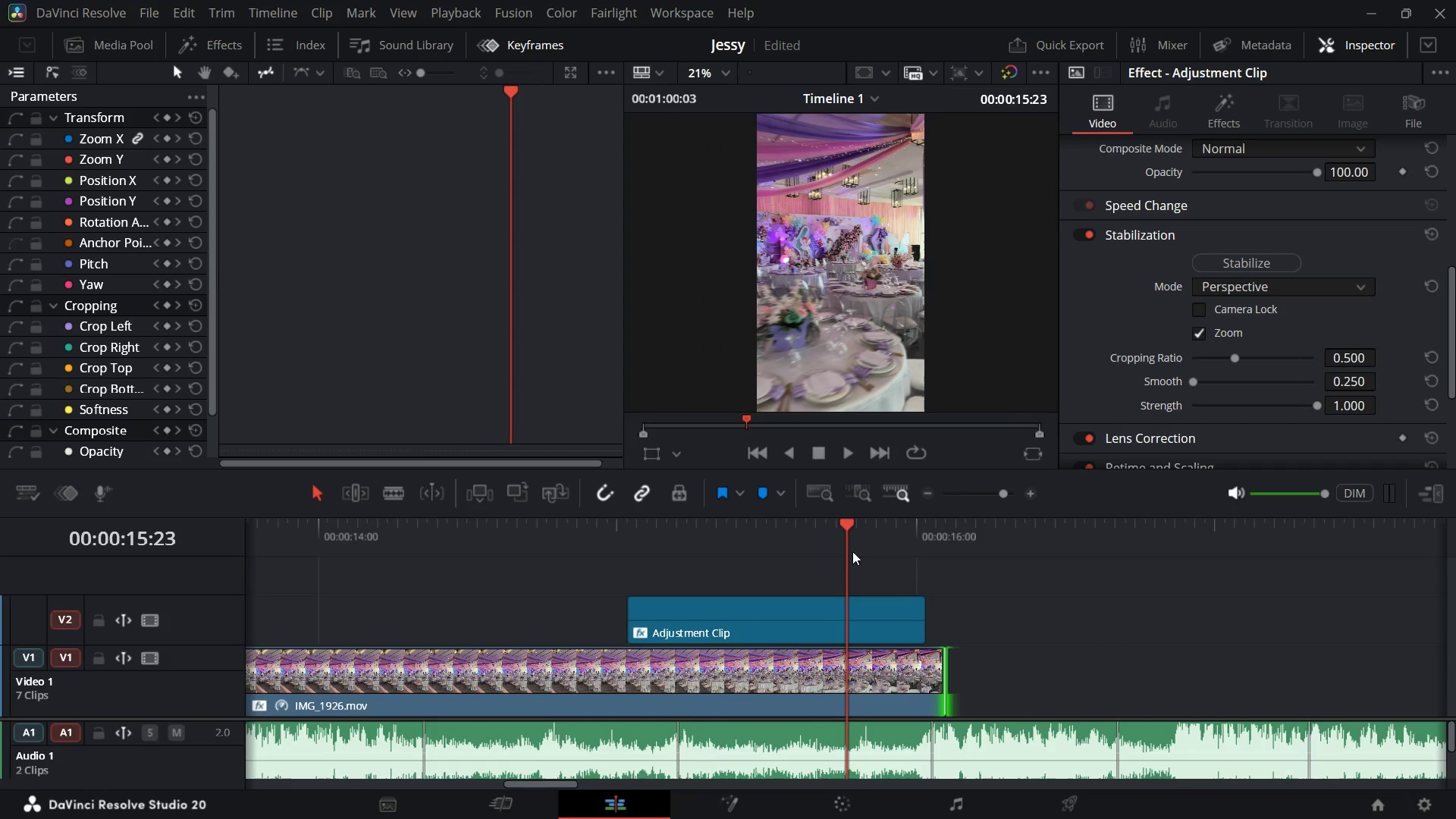 
key(Control+Equal)
 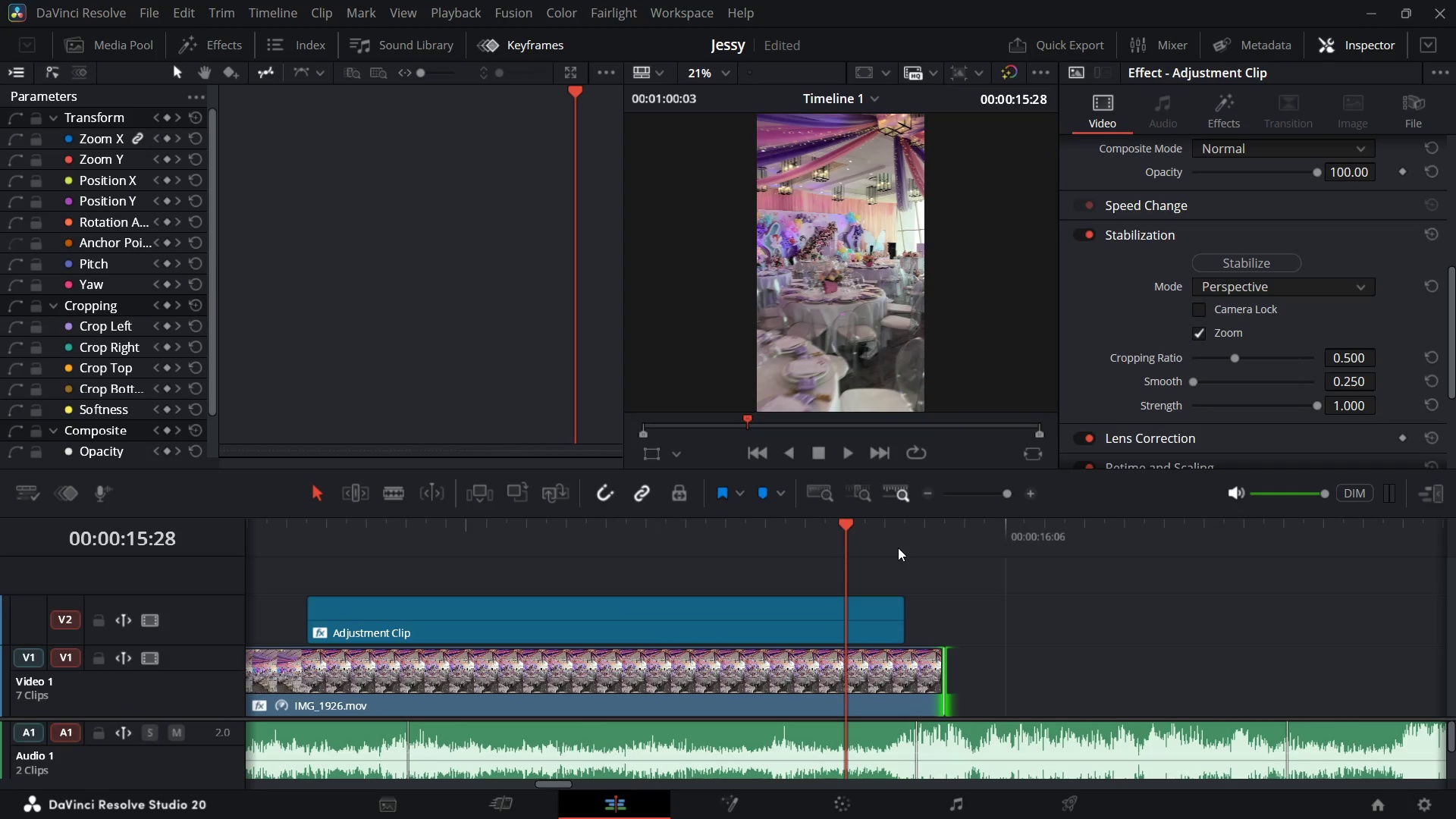 
key(Control+Equal)
 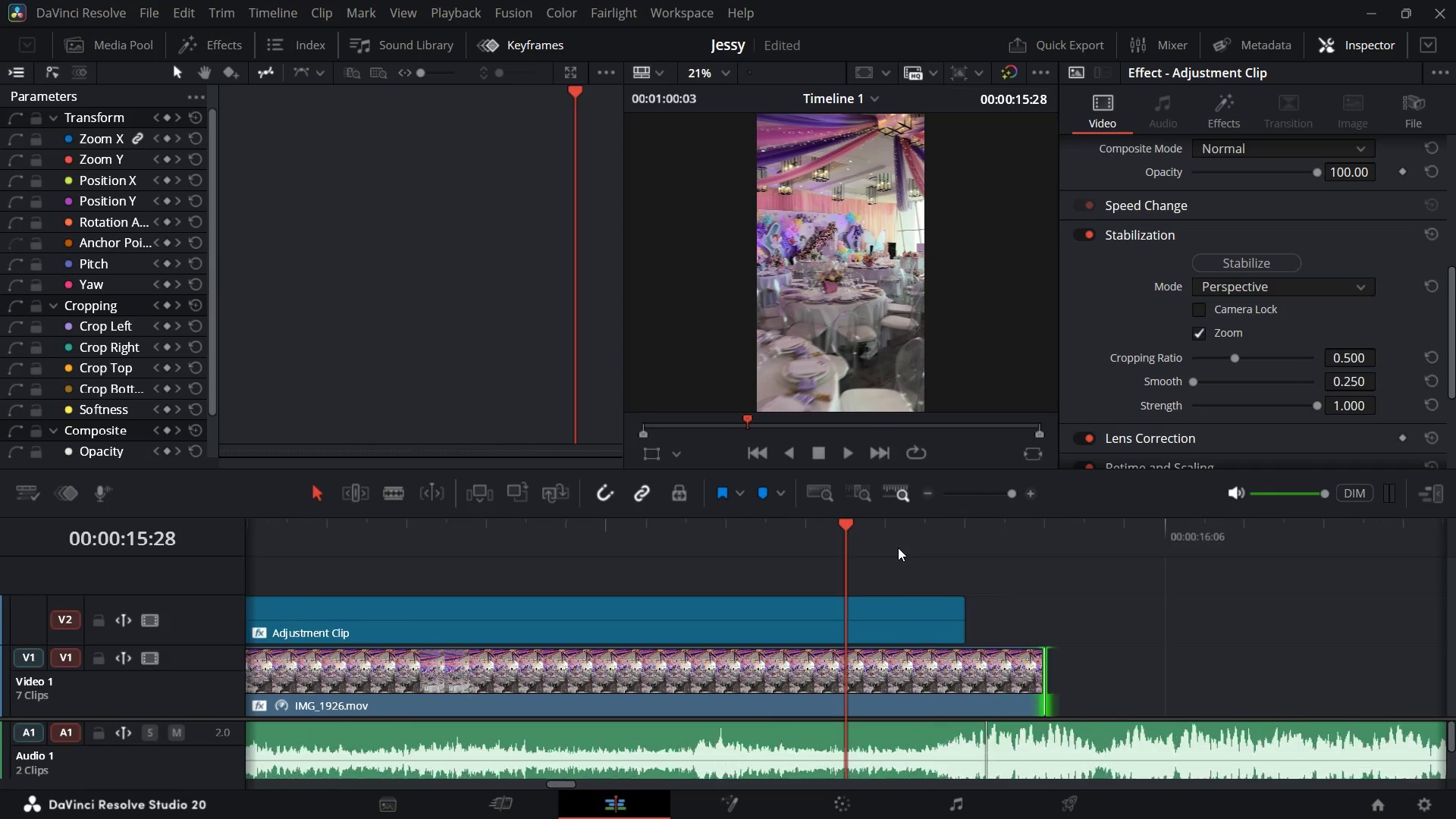 
key(Control+Equal)
 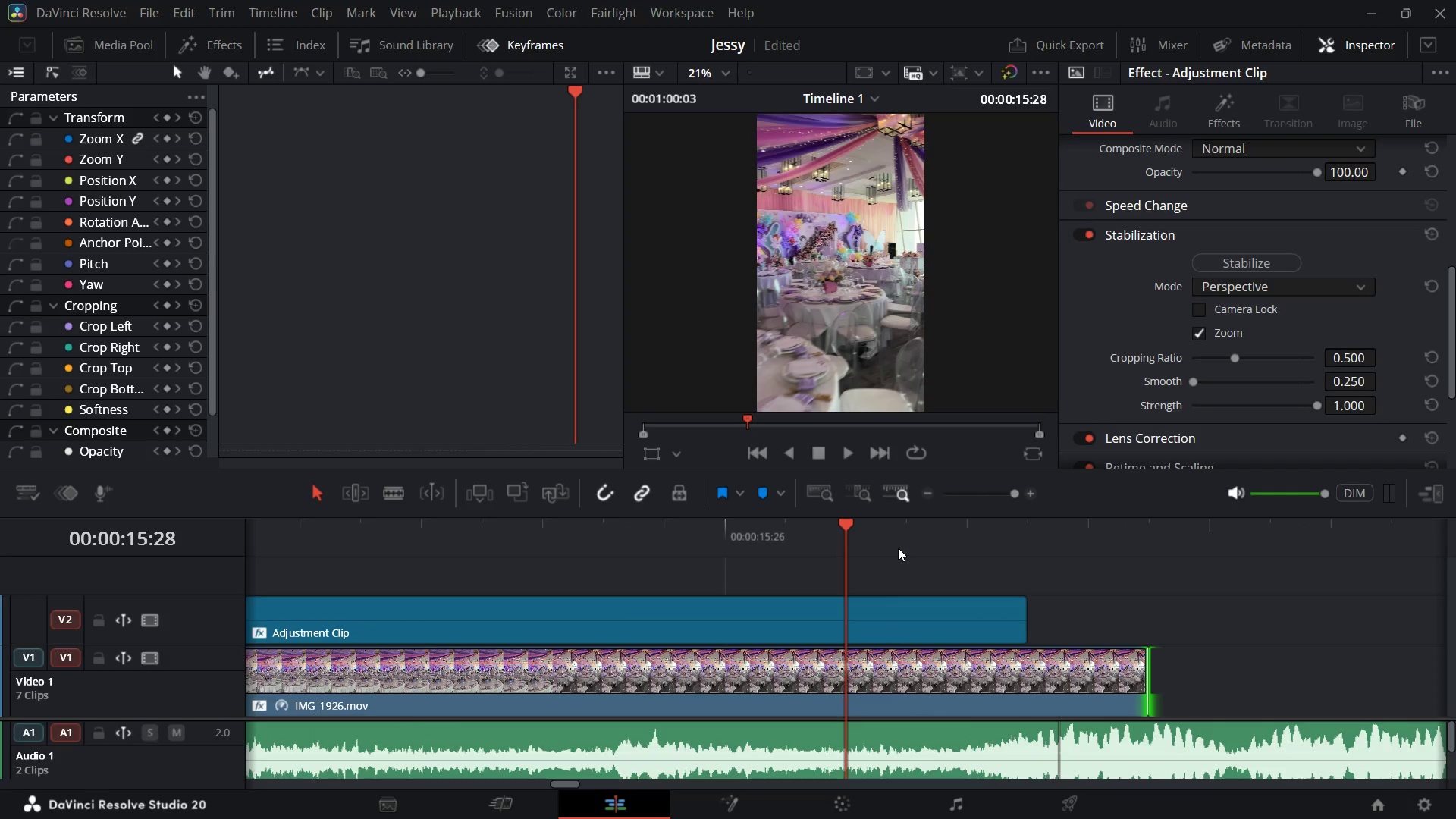 
key(Control+Equal)
 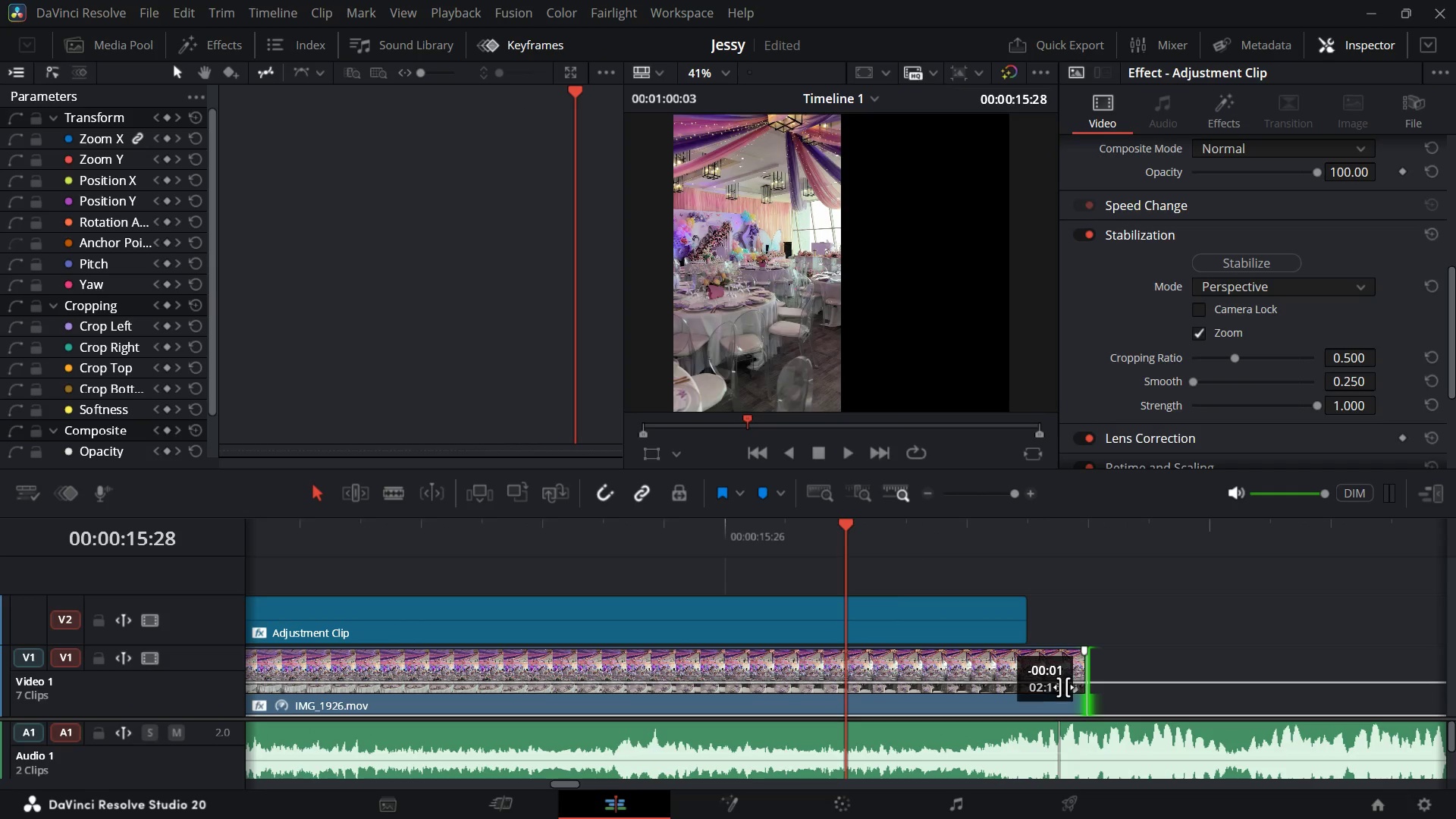 
wait(7.0)
 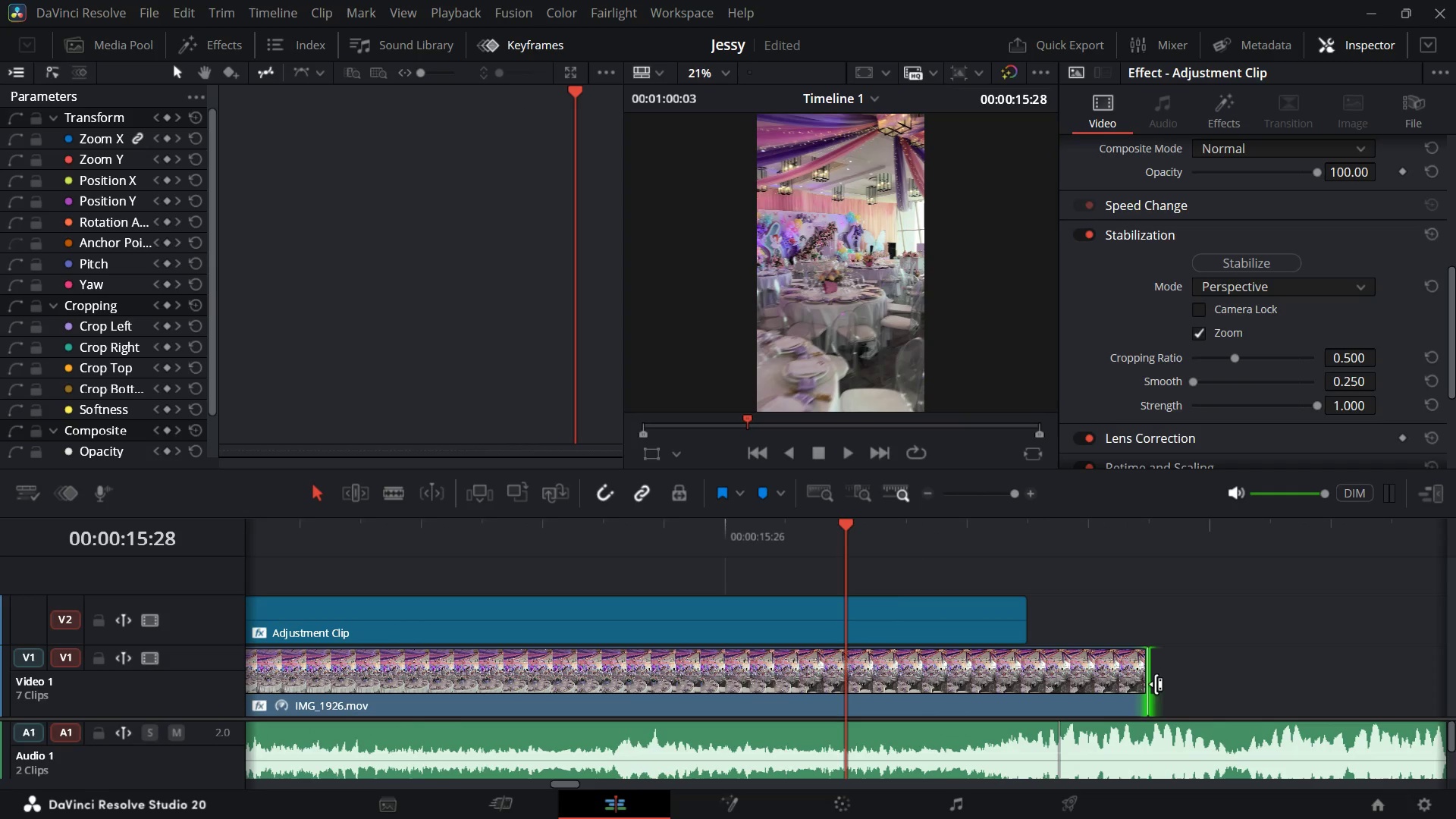 
key(Control+Equal)
 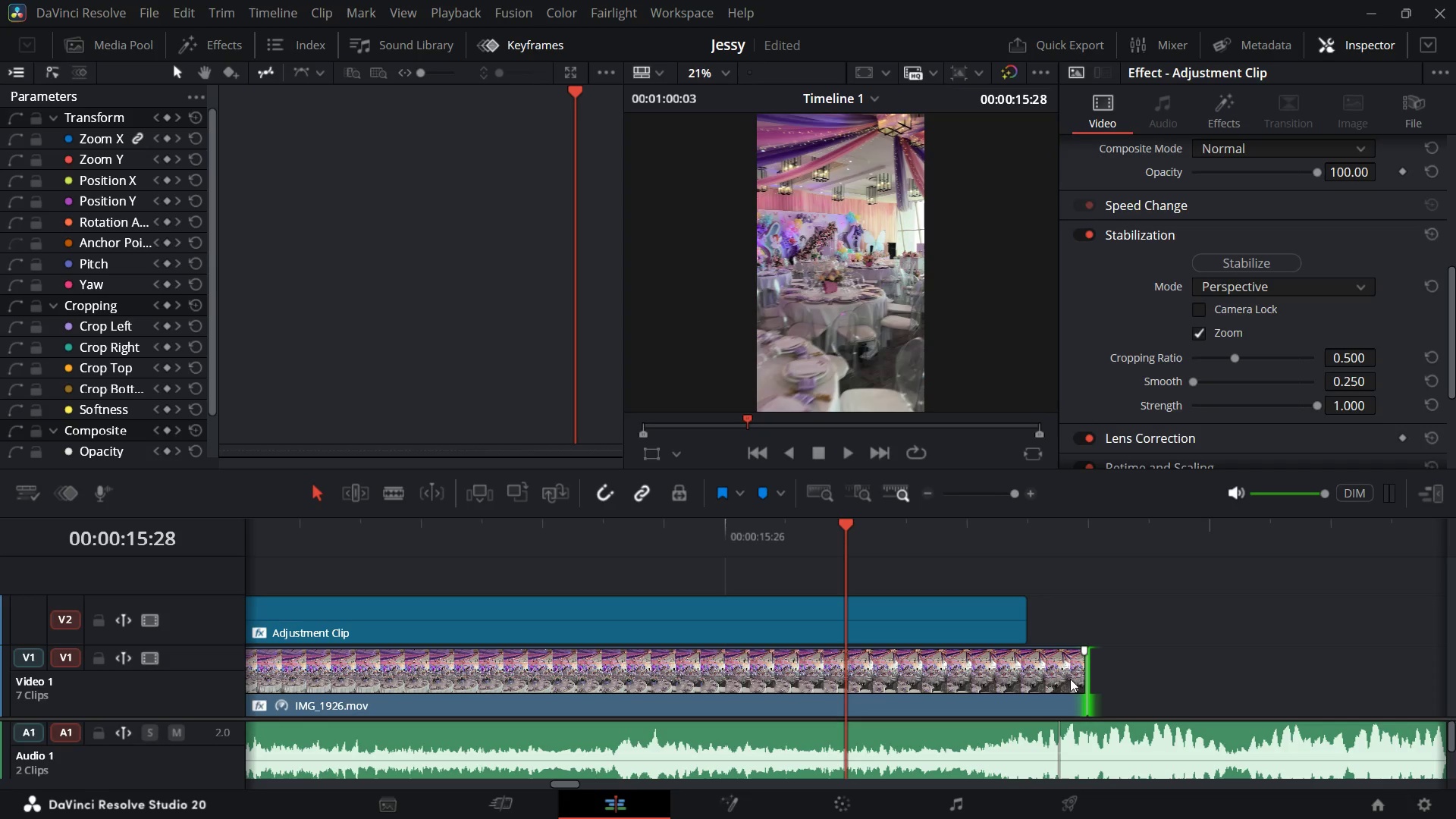 
hold_key(key=Equal, duration=0.69)
 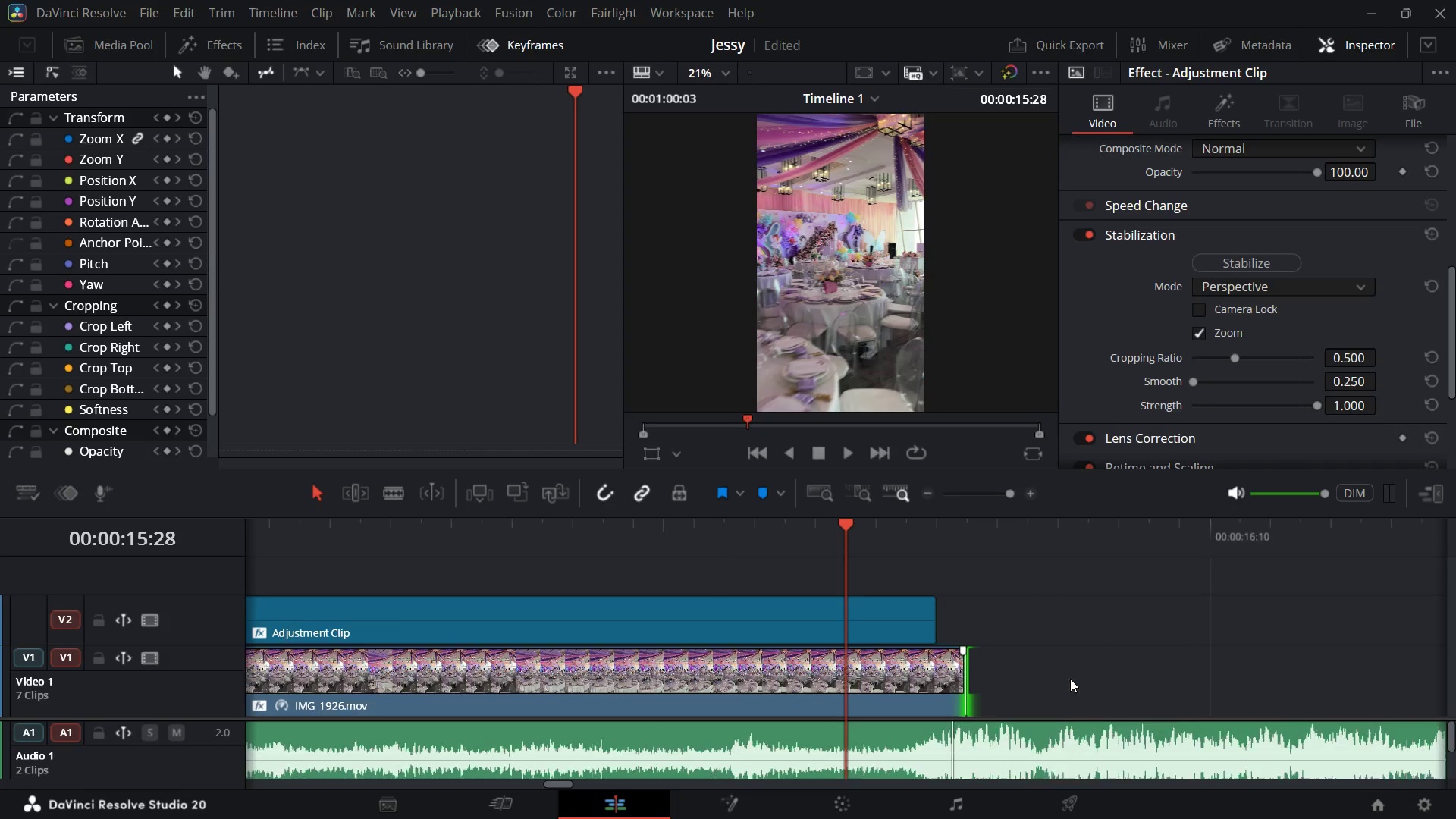 
key(Control+Equal)
 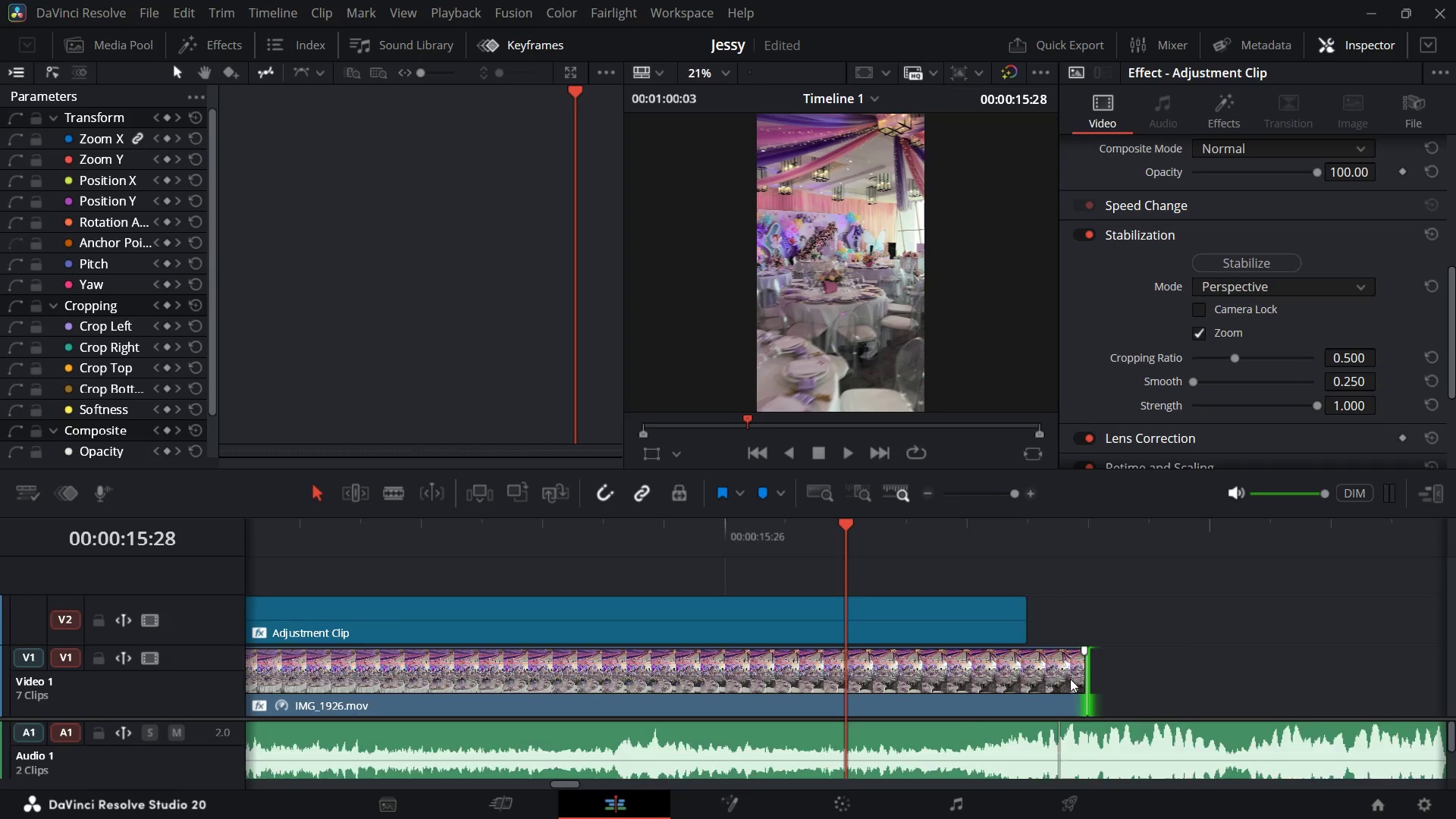 
key(Control+Minus)
 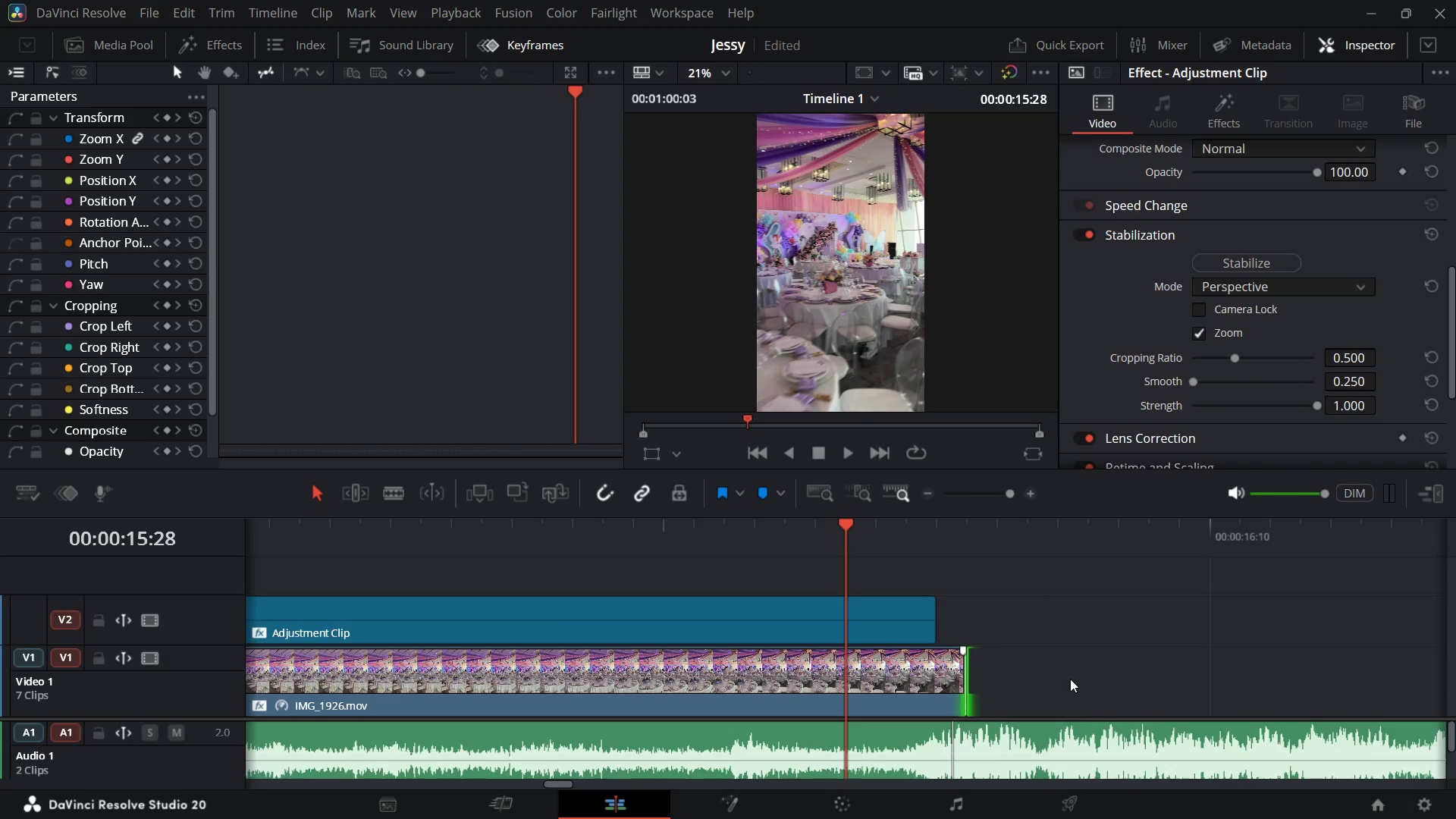 
key(Control+Equal)
 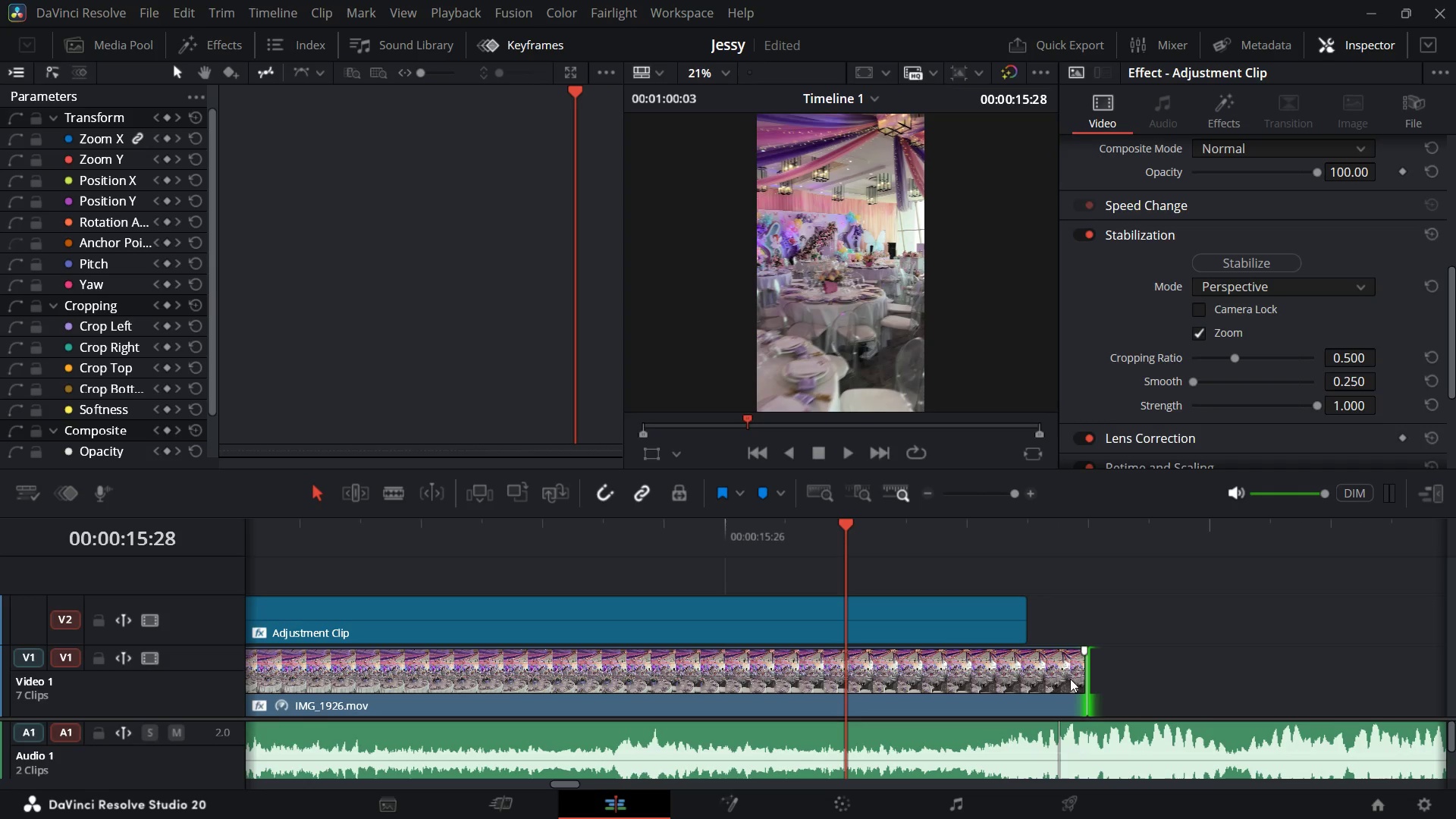 
key(Control+Equal)
 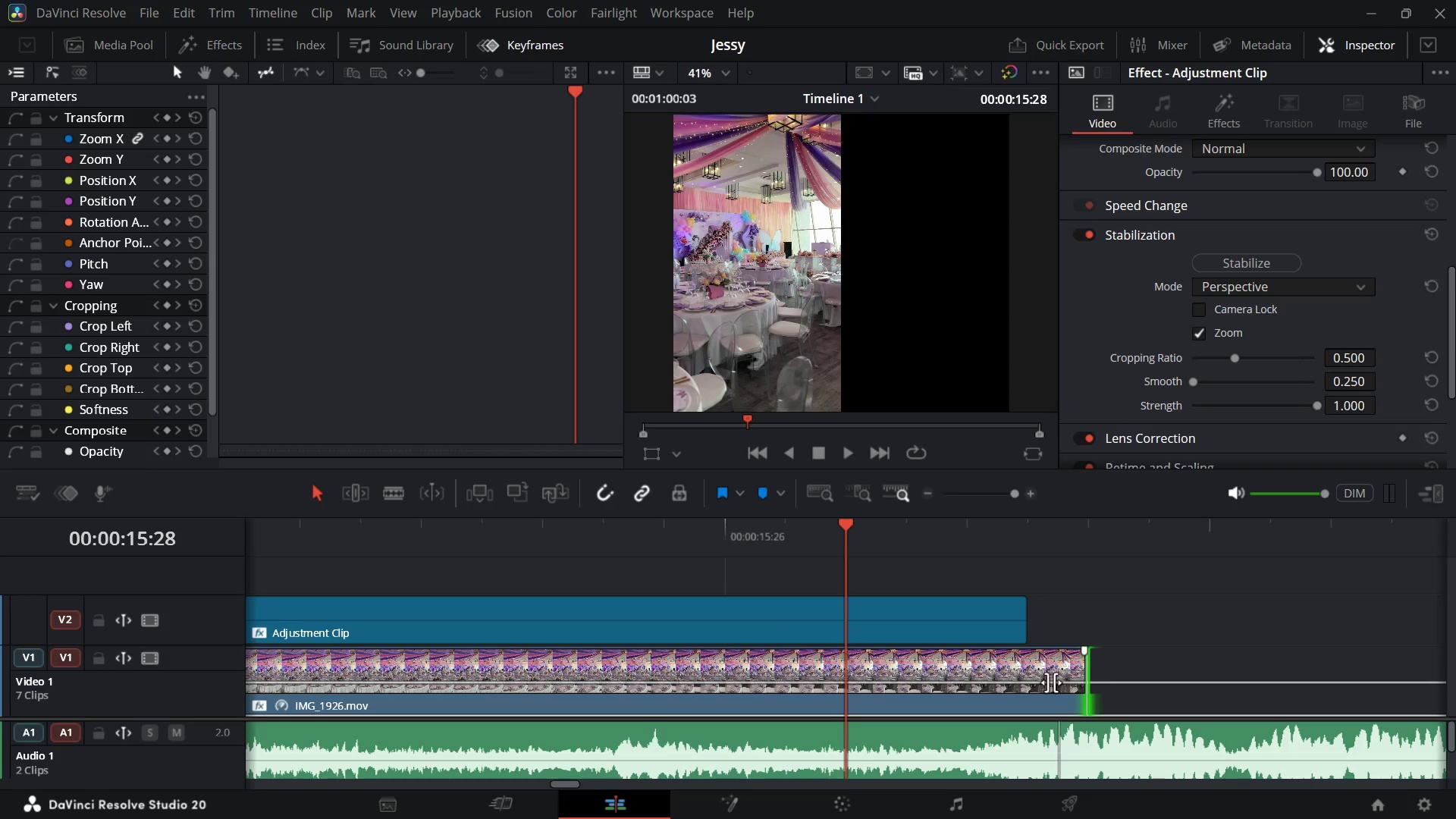 
wait(11.72)
 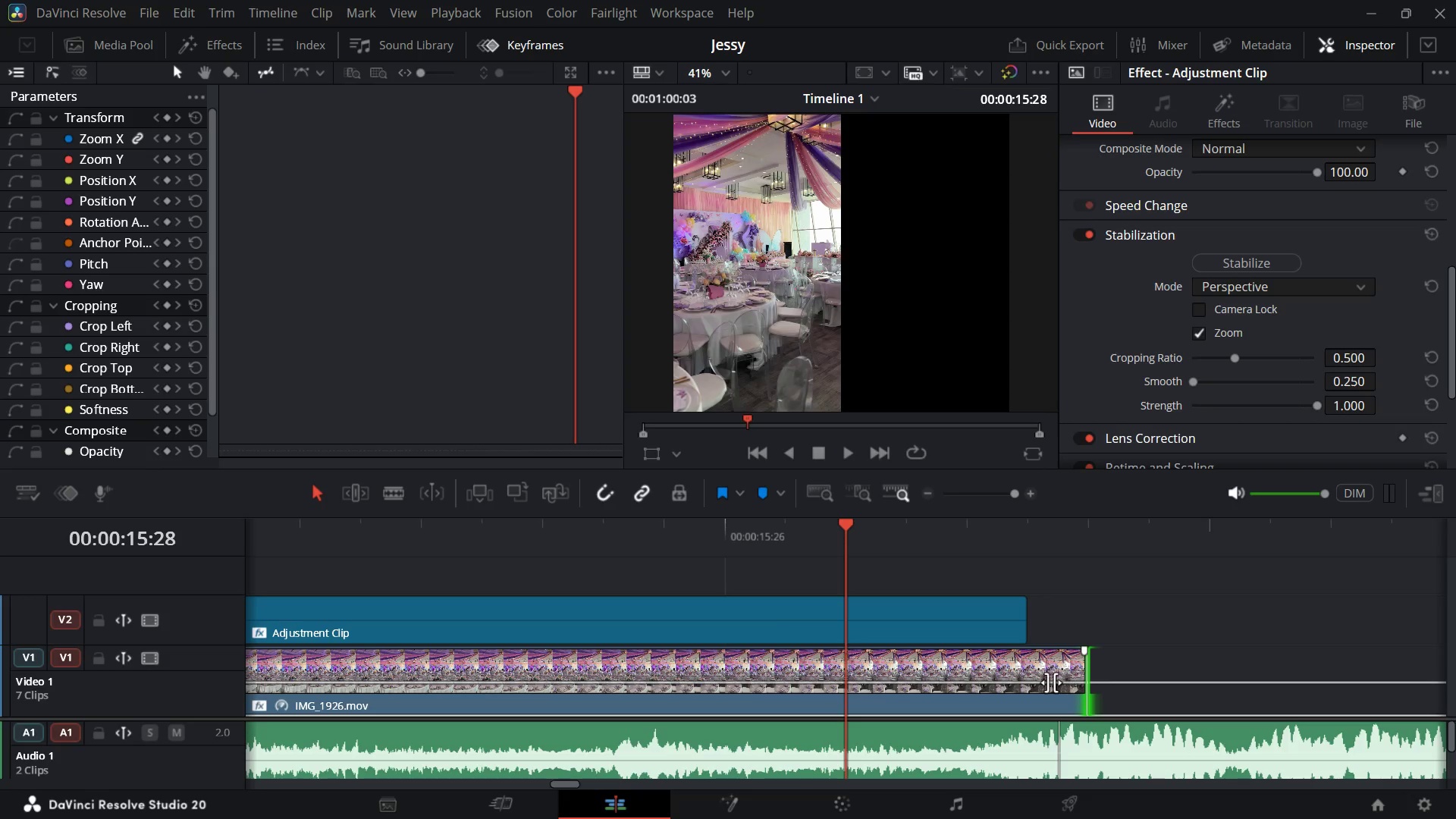 
key(Space)
 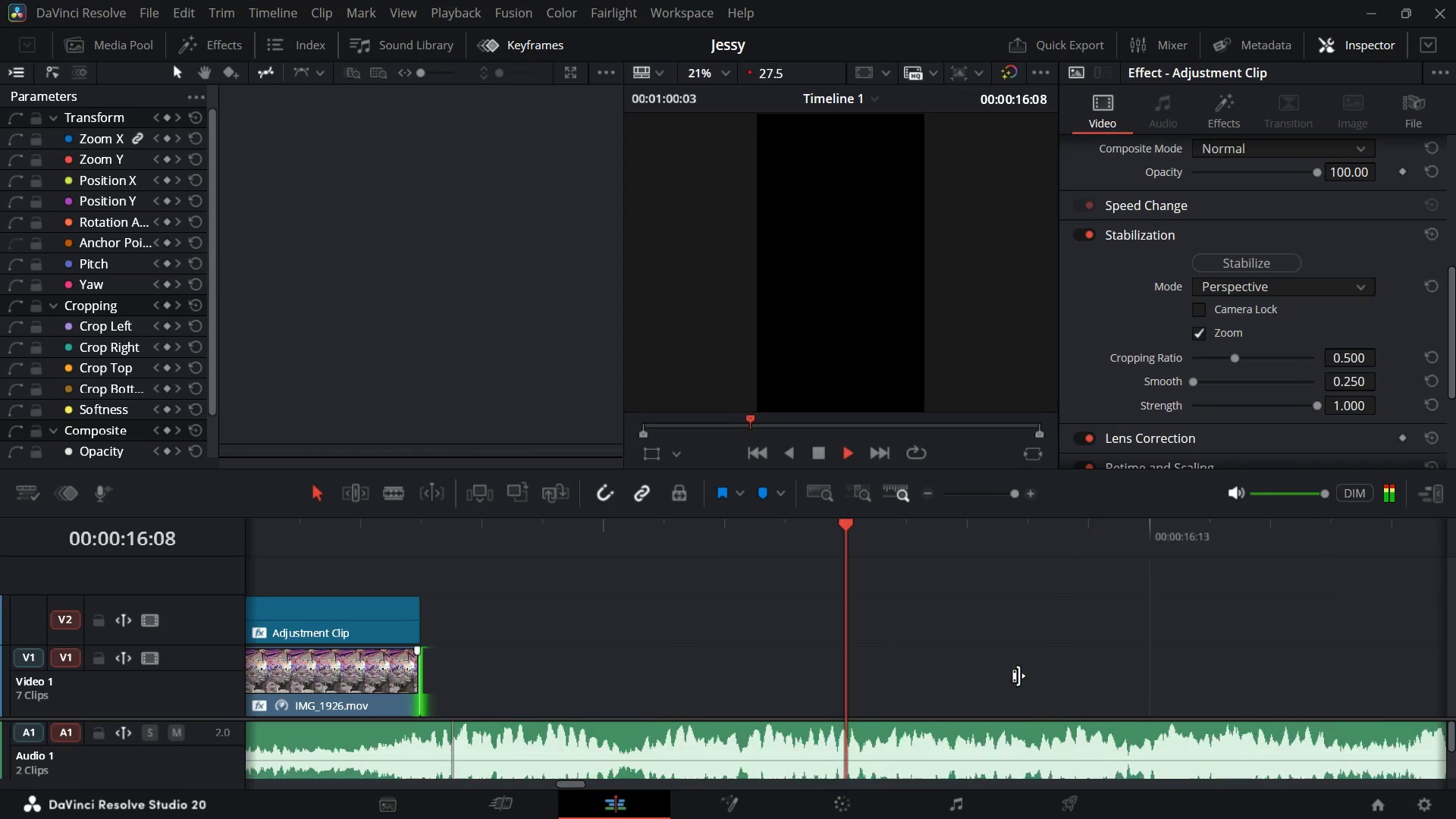 
key(Space)
 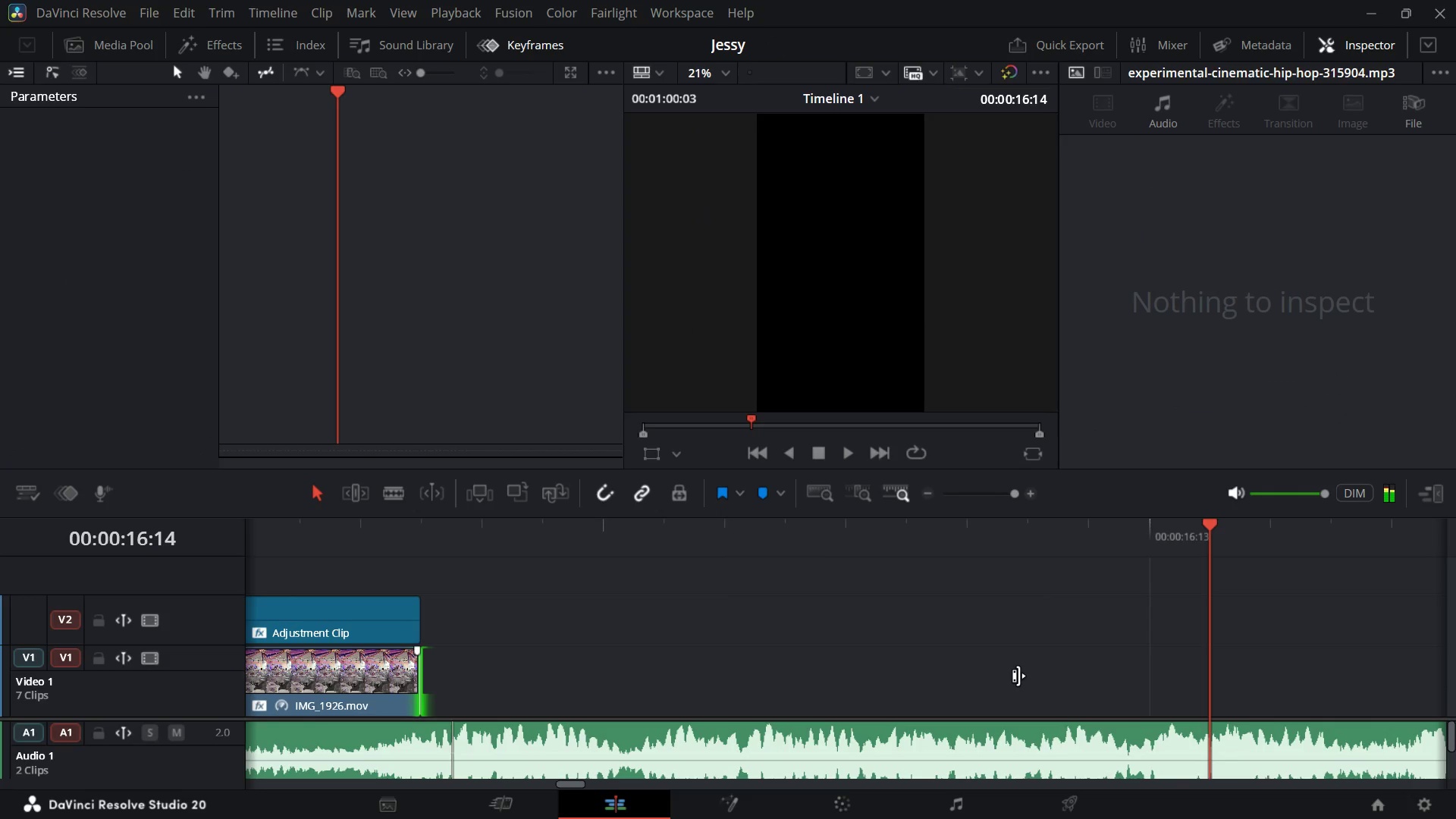 
key(Control+Minus)
 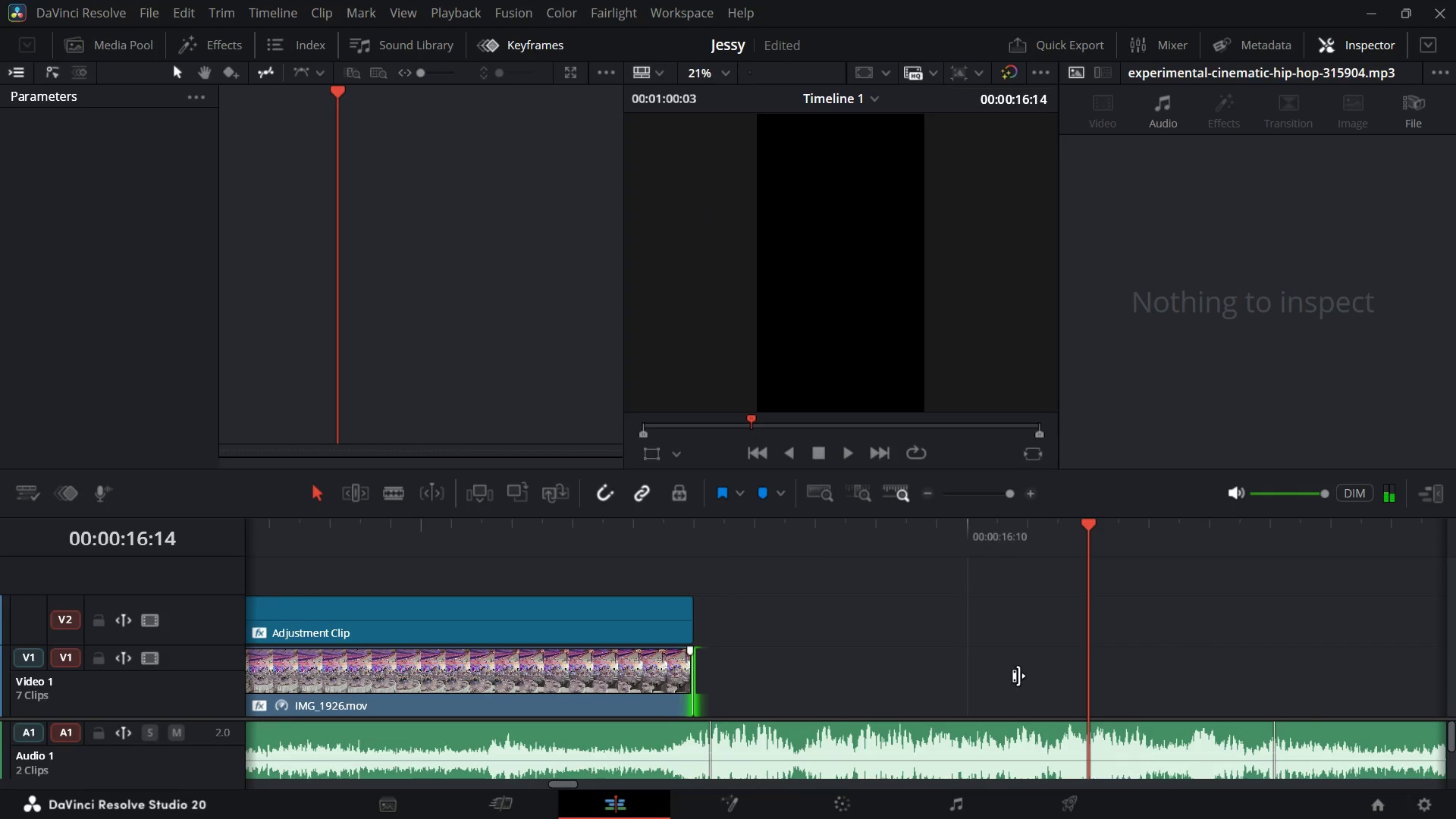 
key(Control+Minus)
 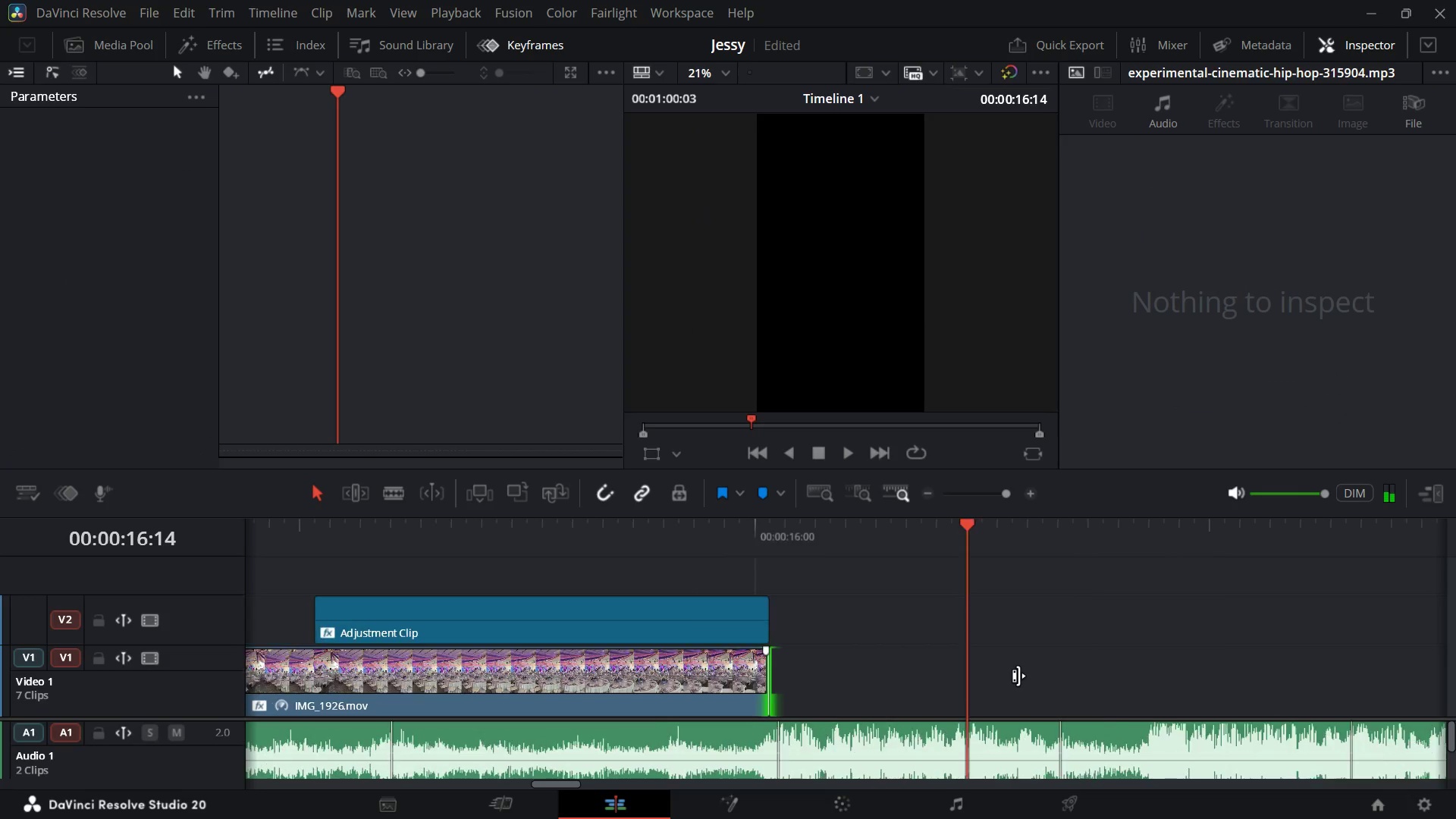 
key(Control+Minus)
 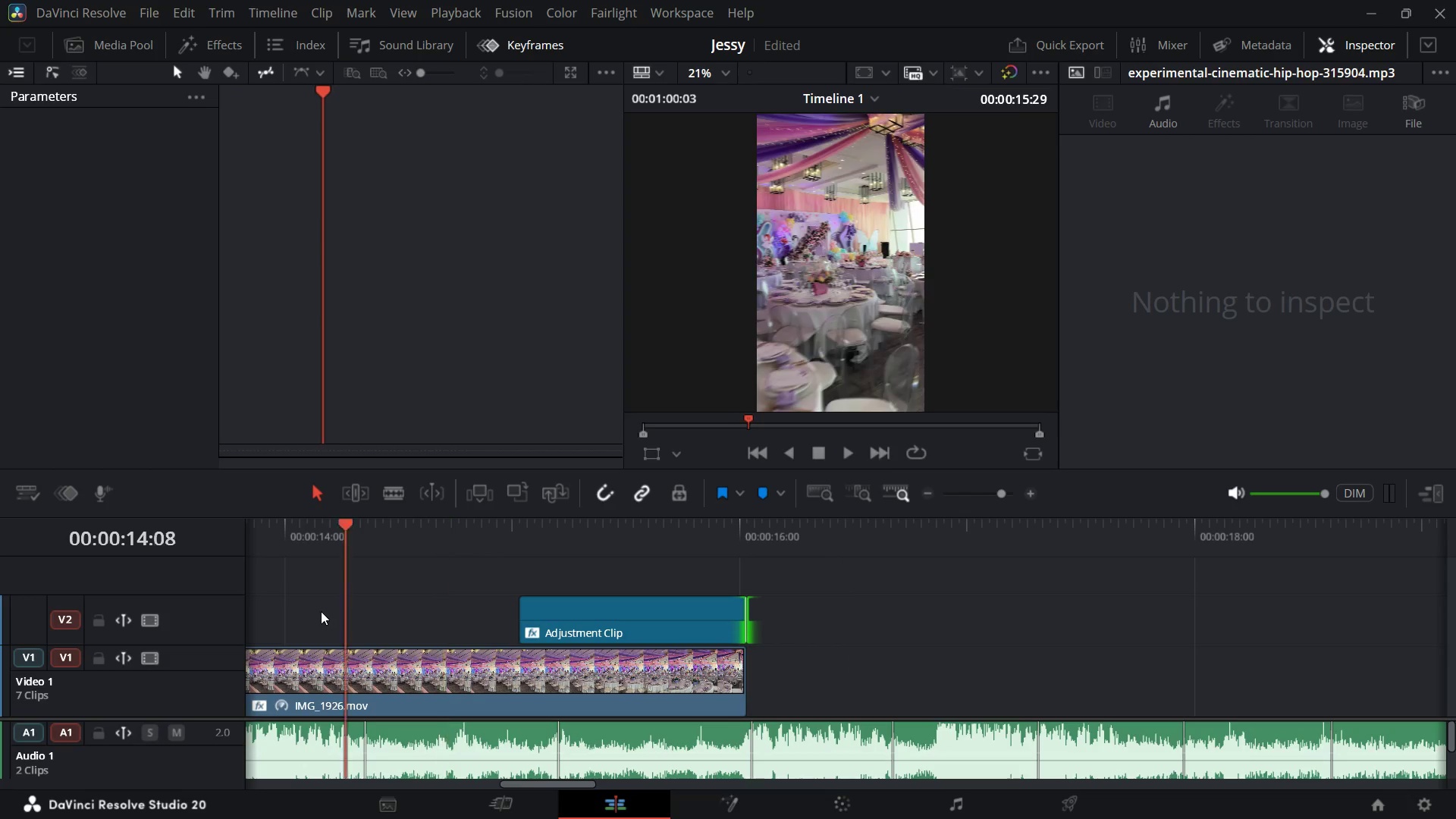 
wait(6.18)
 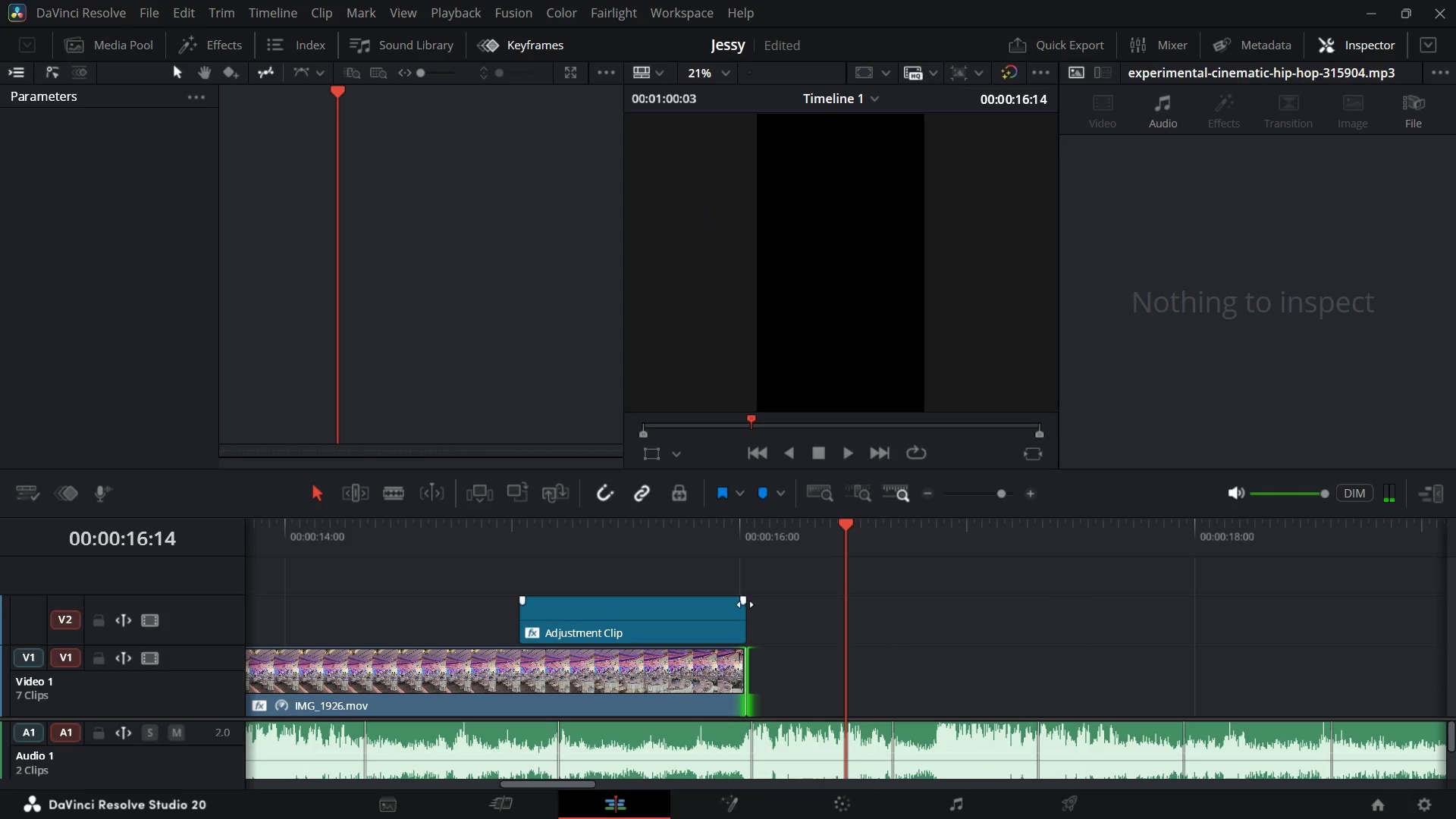 
key(Space)
 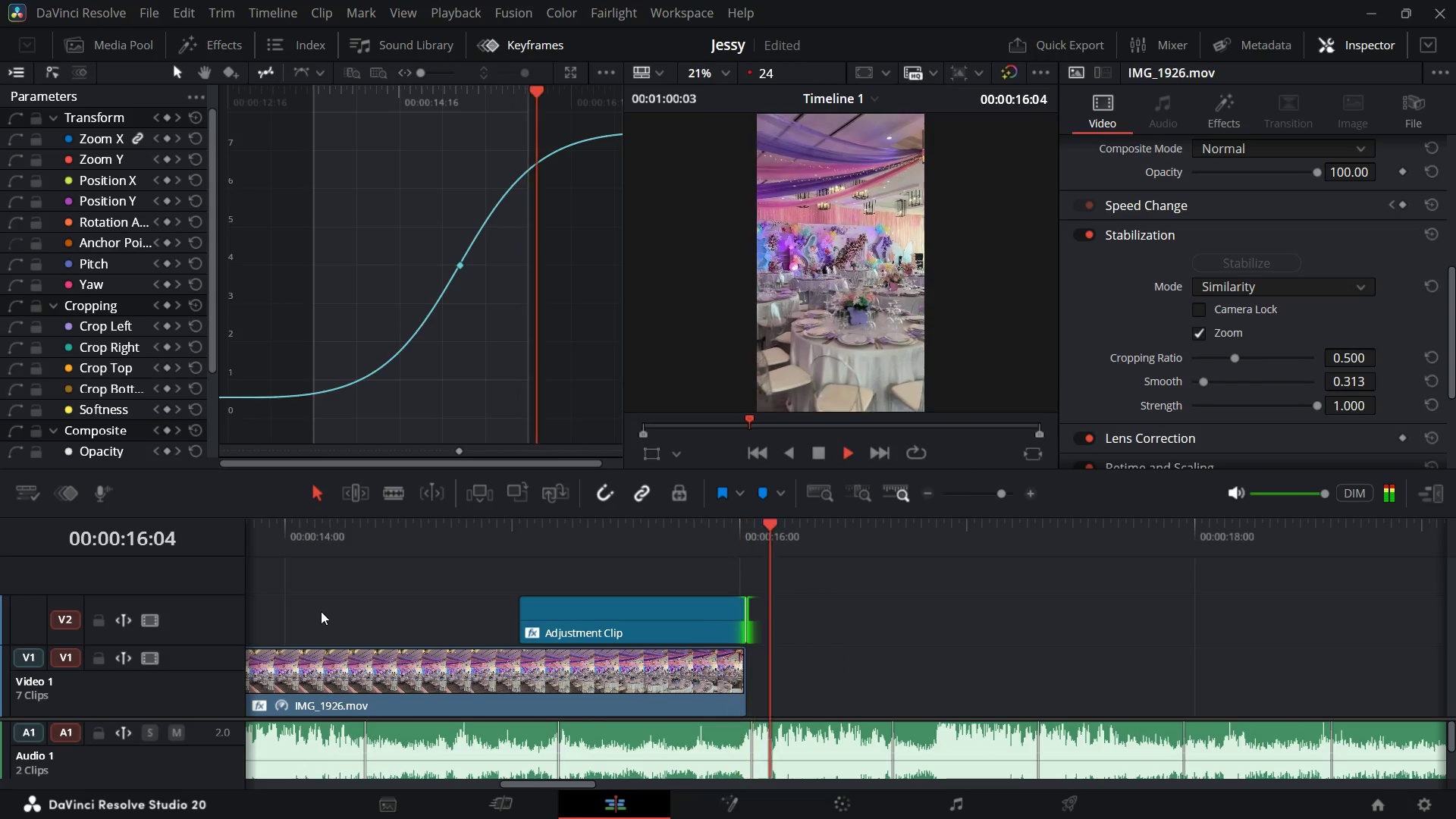 
key(Space)
 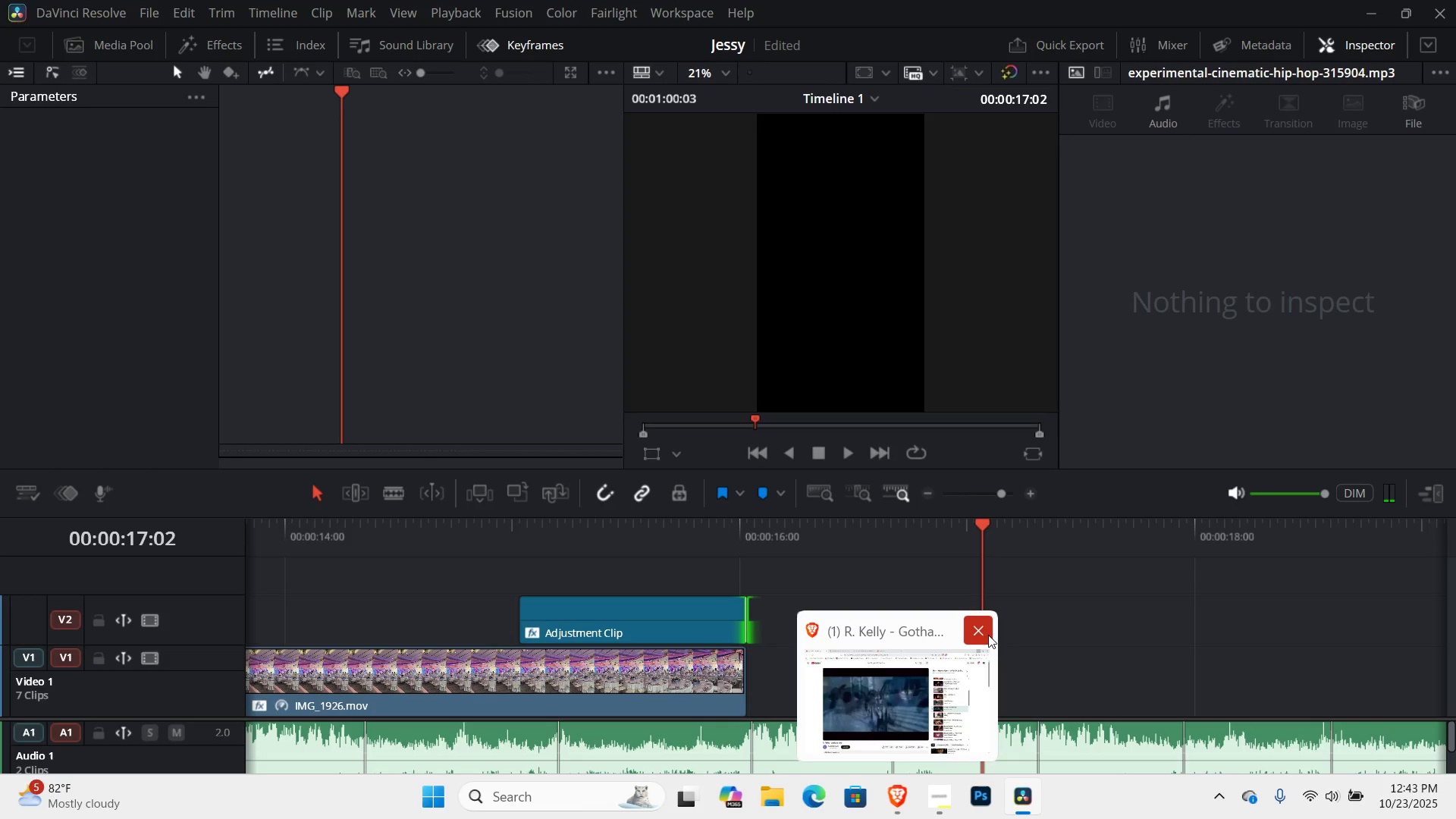 
wait(7.1)
 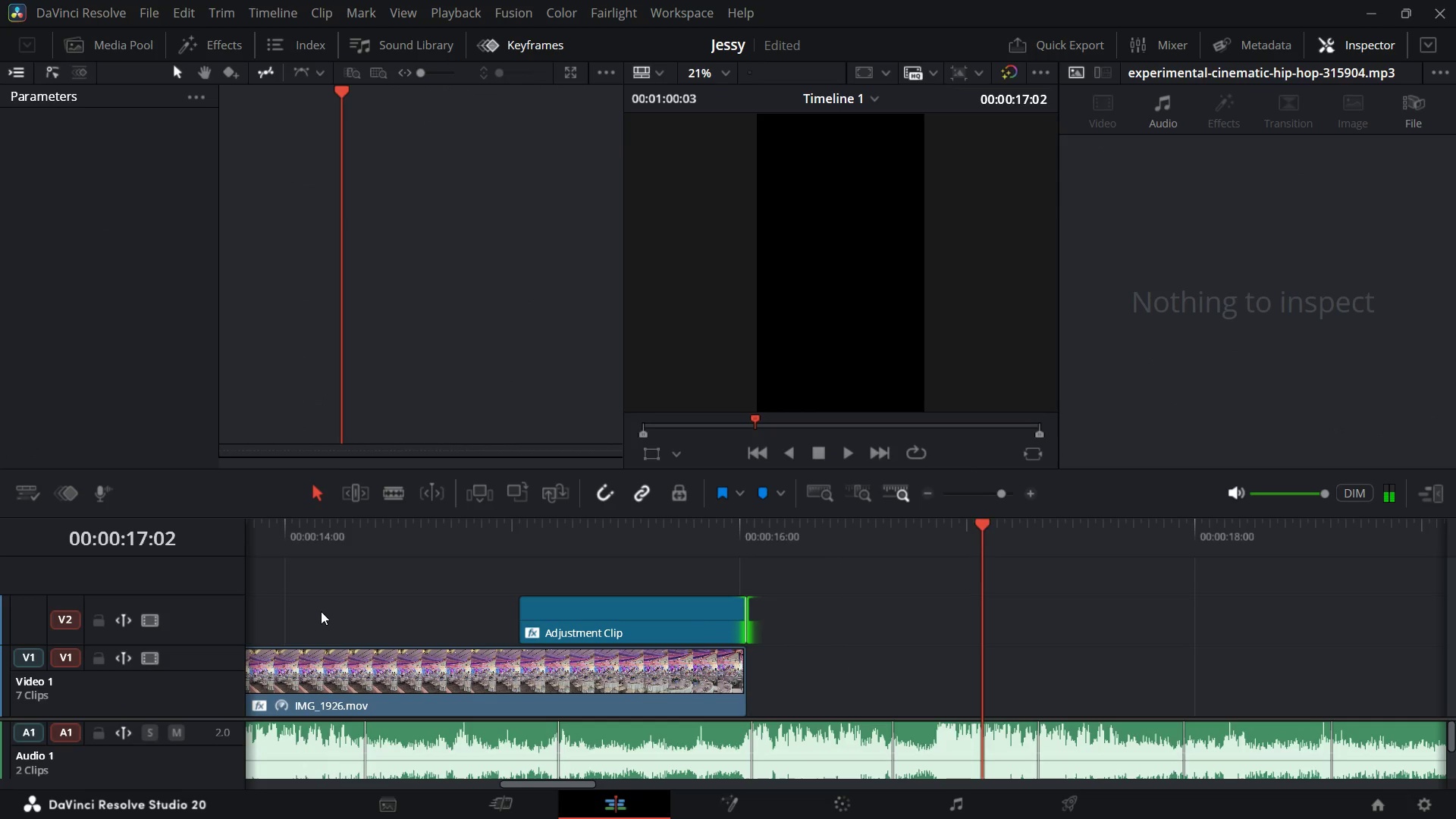 
left_click([983, 634])